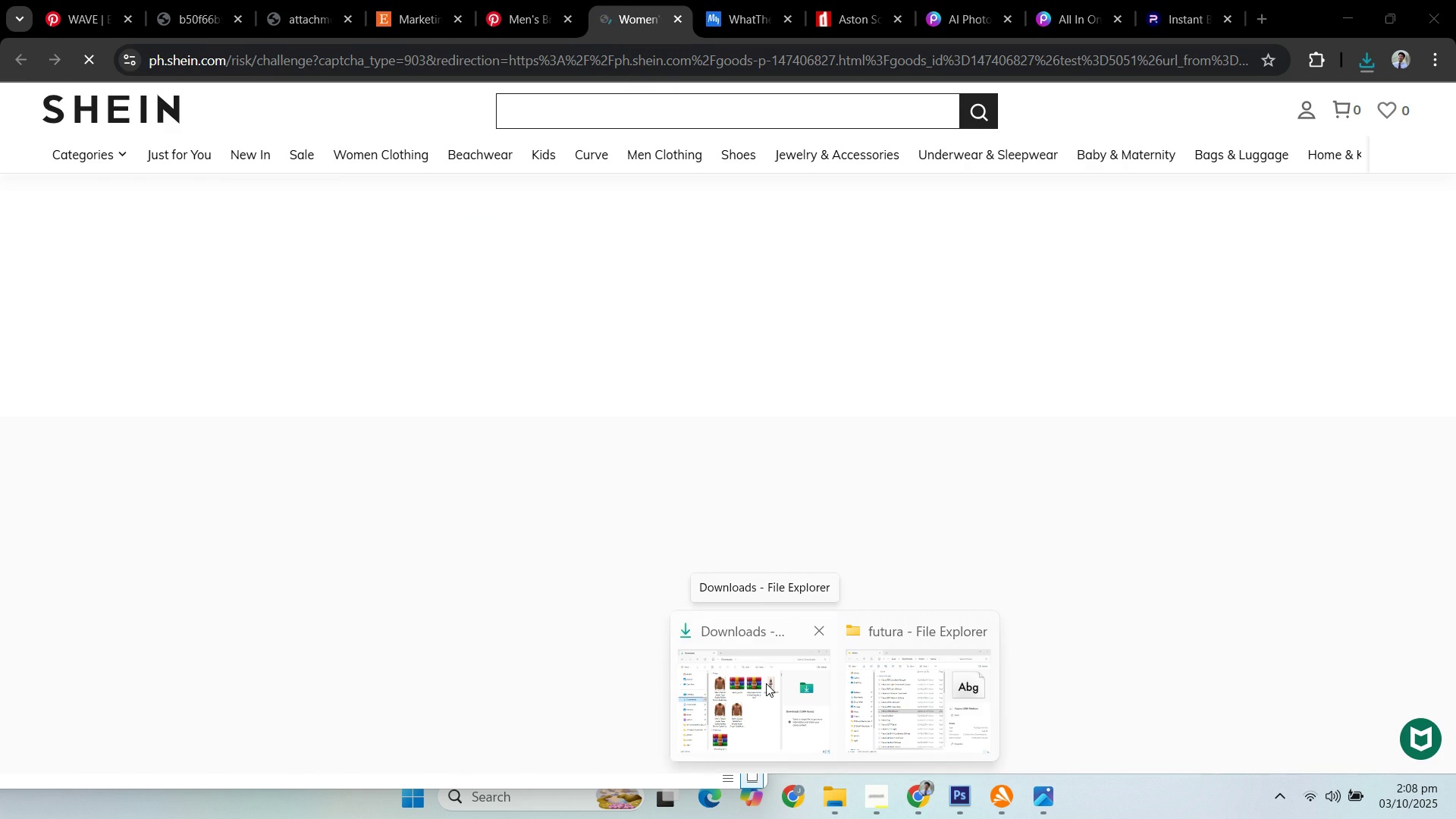 
left_click([766, 683])
 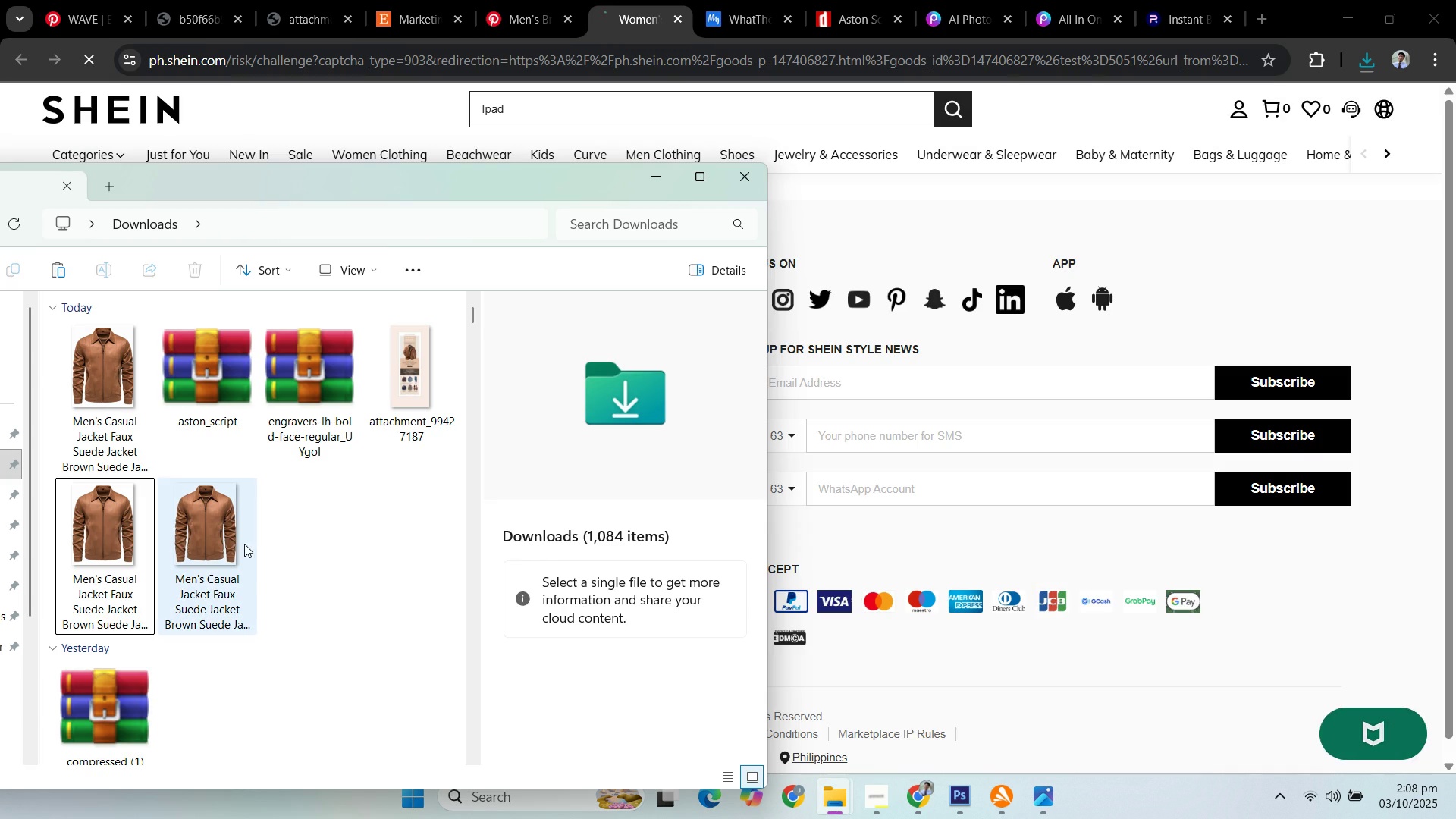 
left_click([240, 542])
 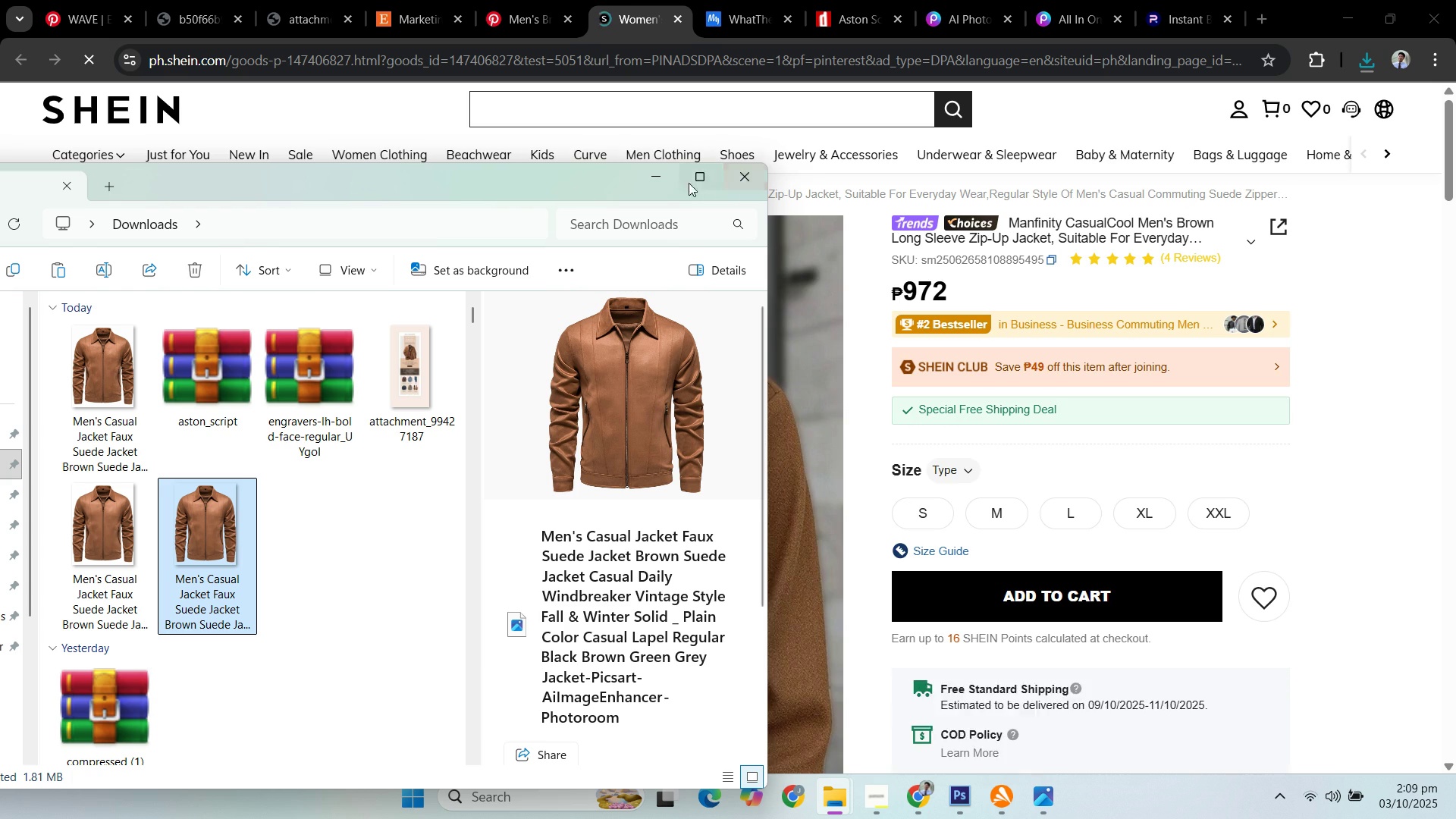 
left_click([664, 179])
 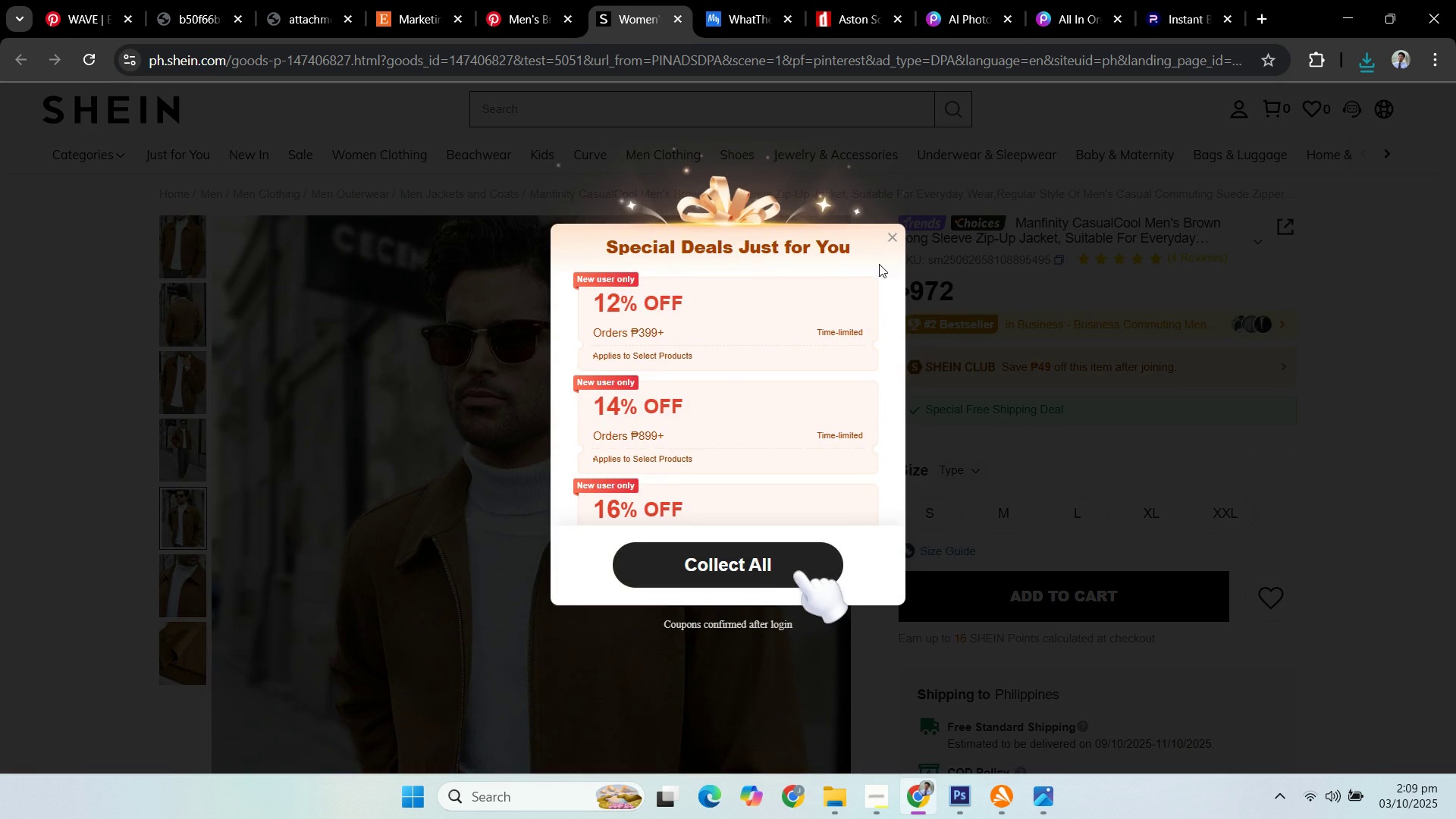 
left_click([893, 234])
 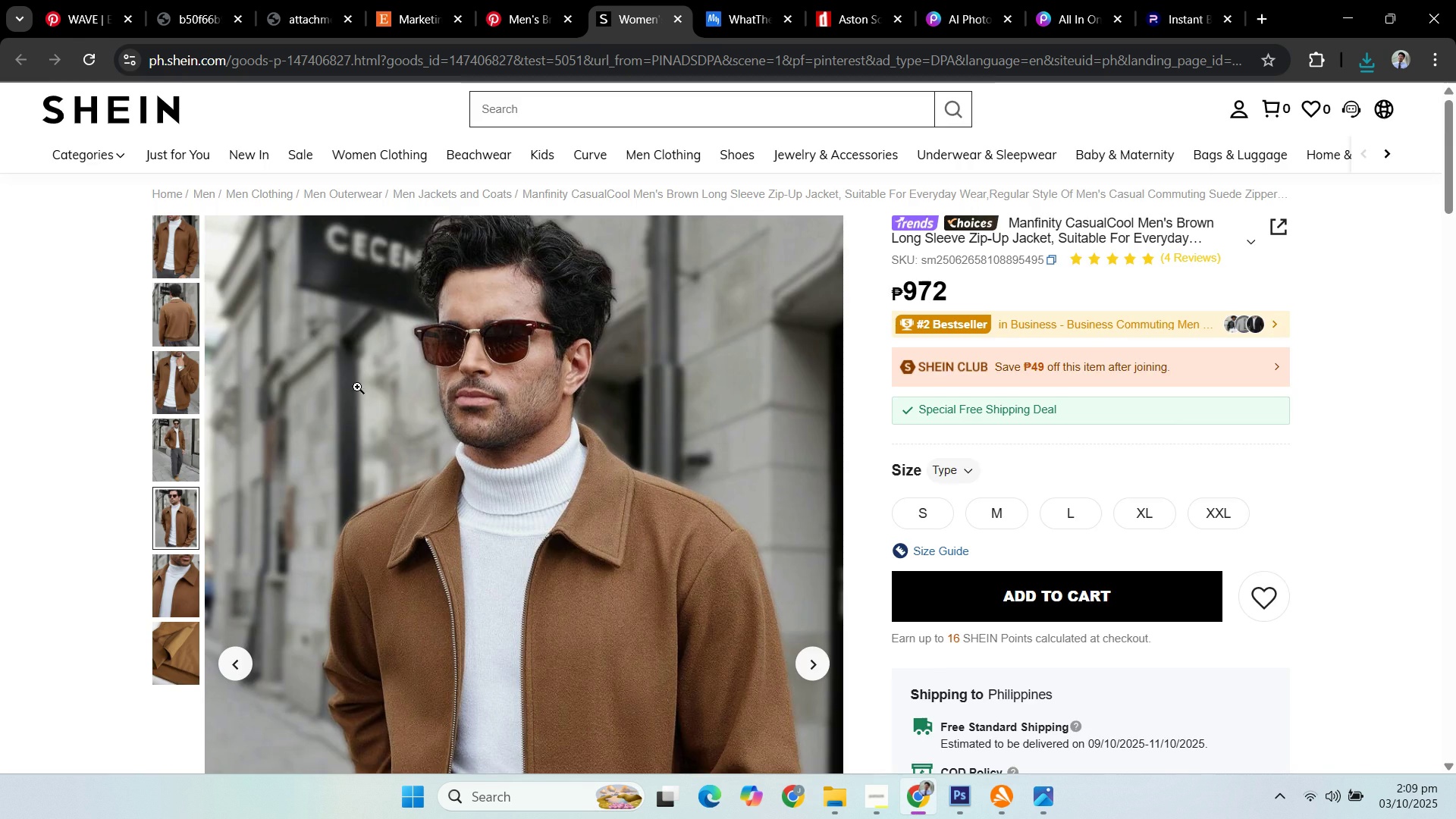 
scroll: coordinate [412, 403], scroll_direction: down, amount: 4.0
 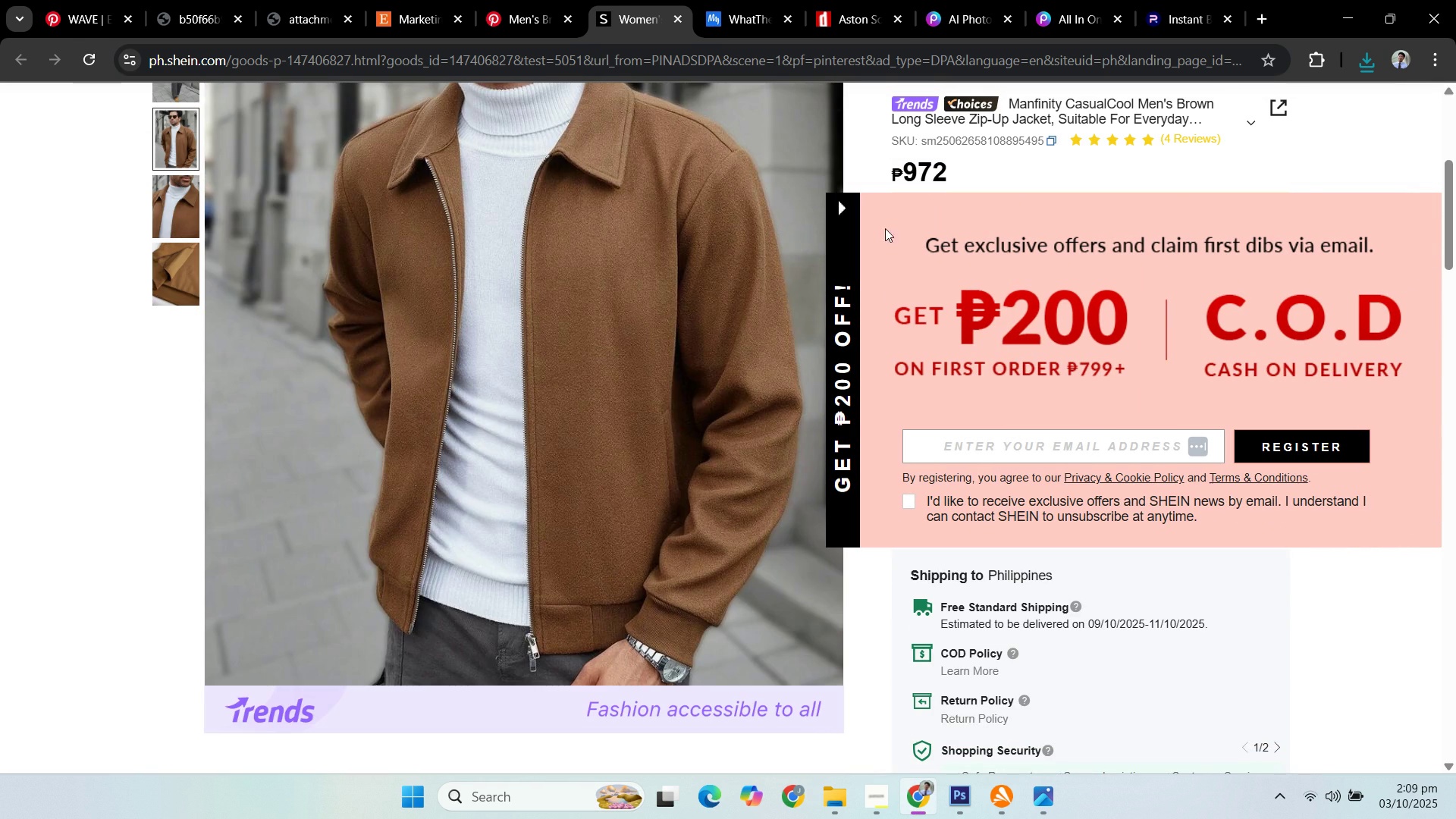 
scroll: coordinate [356, 340], scroll_direction: up, amount: 5.0
 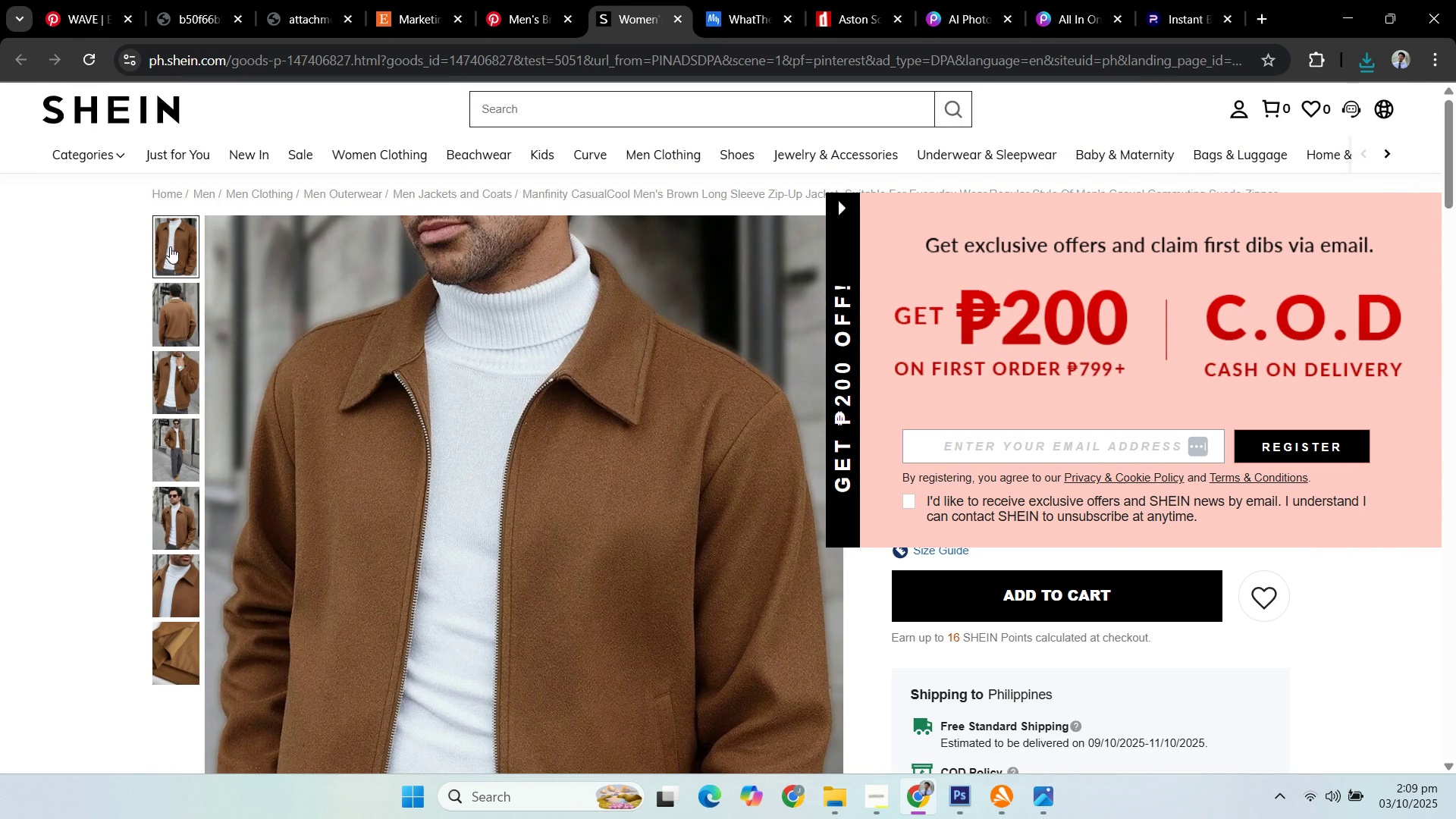 
left_click([170, 246])
 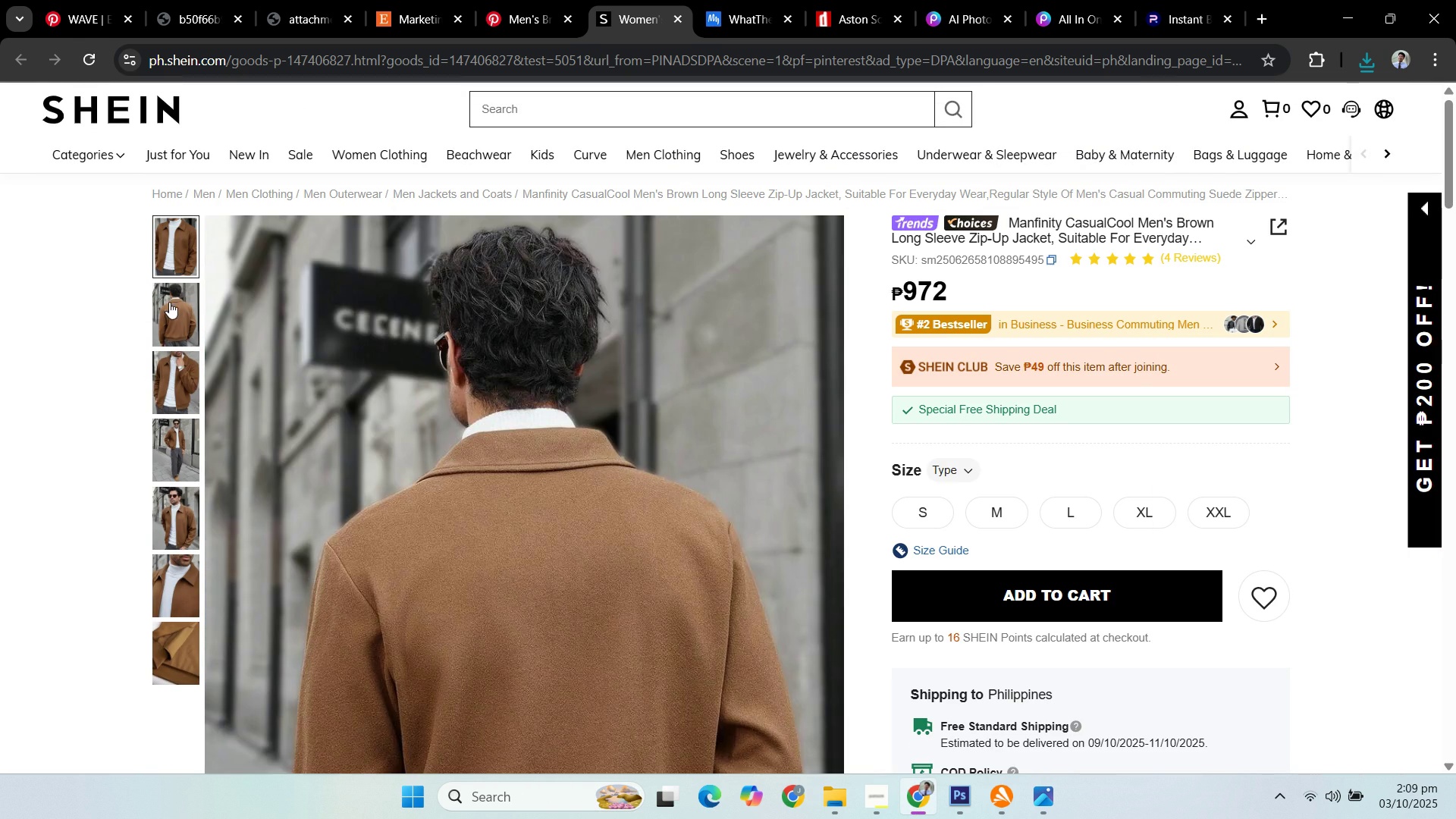 
left_click([169, 302])
 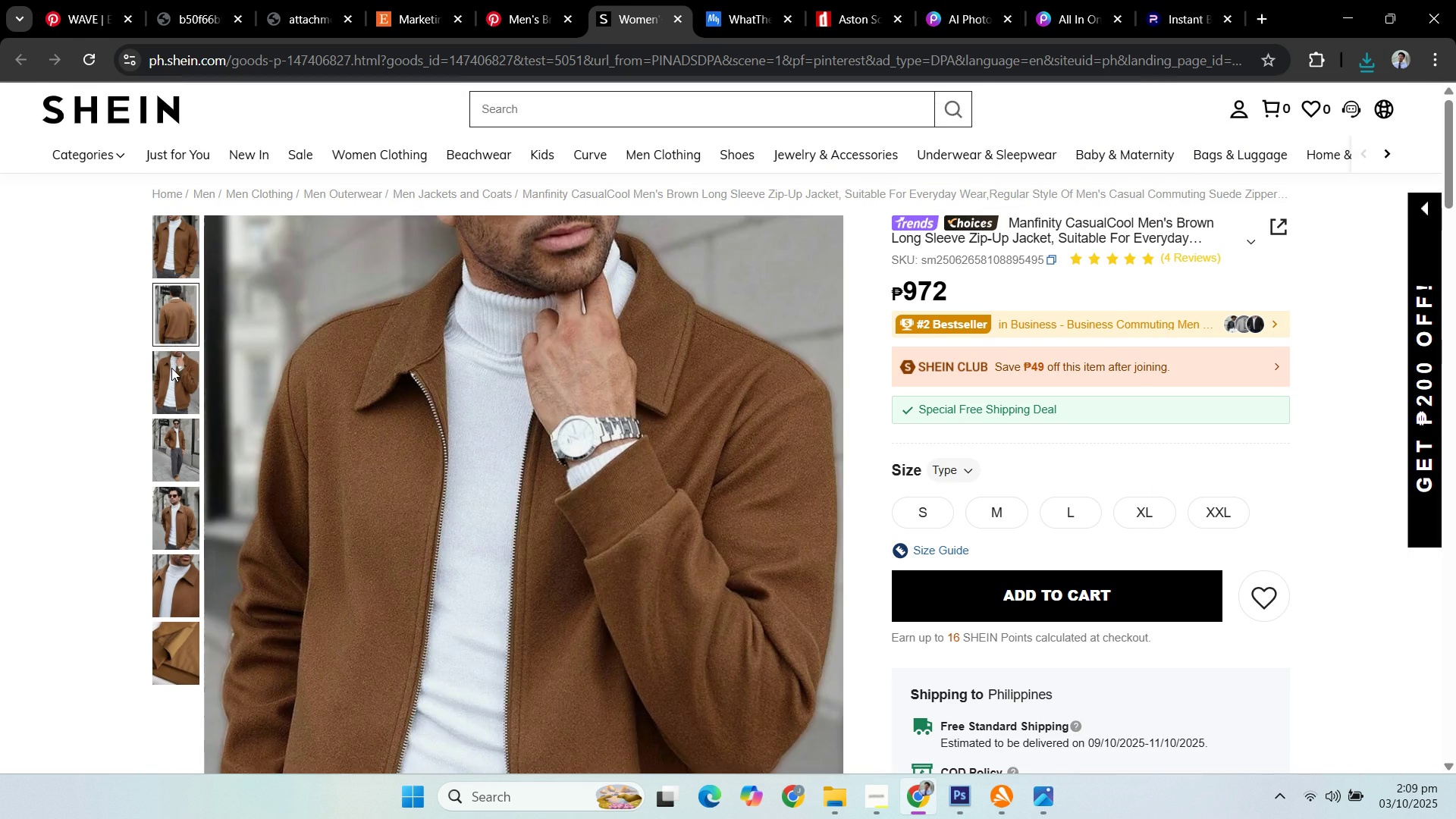 
left_click([171, 368])
 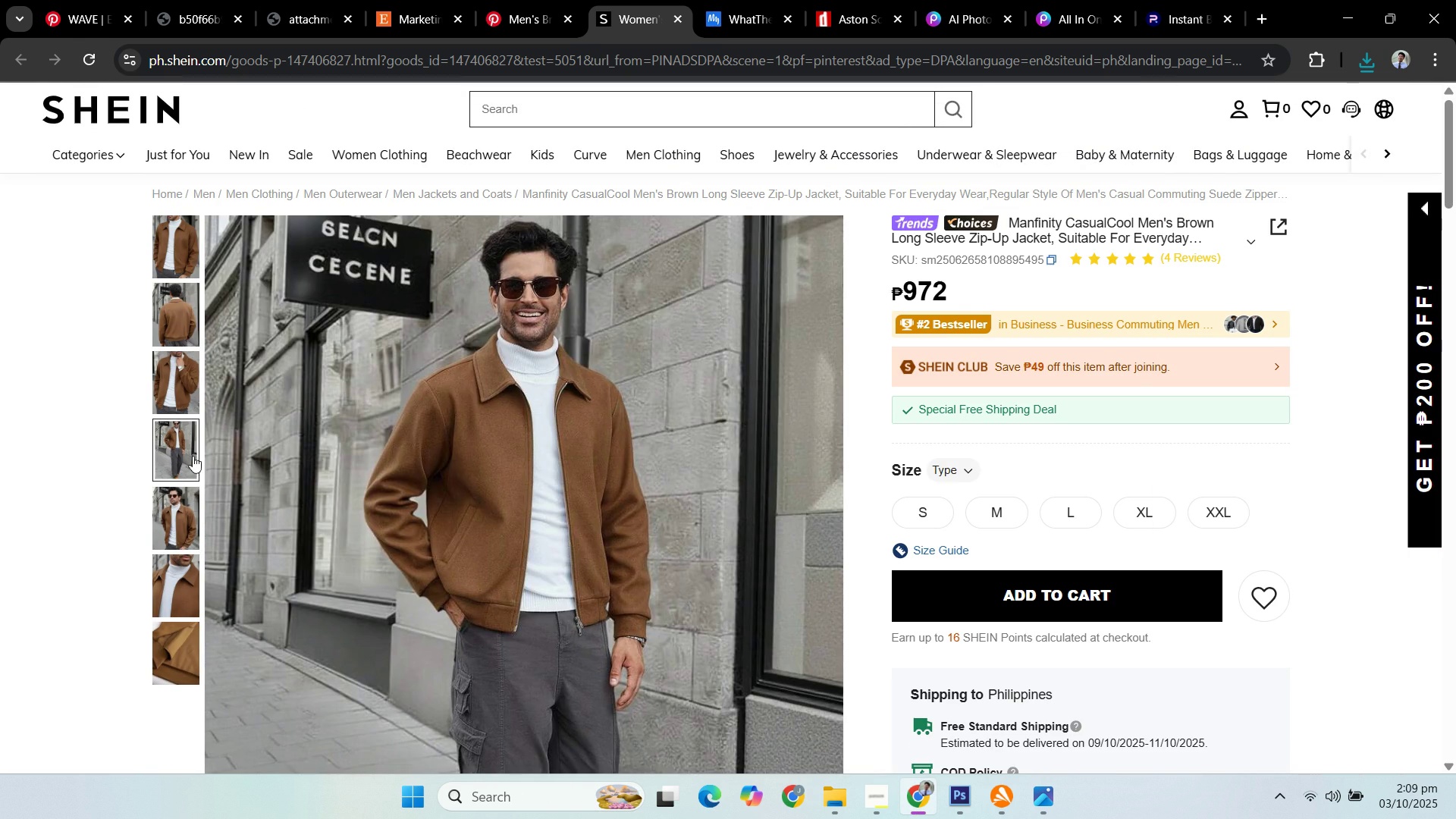 
scroll: coordinate [447, 464], scroll_direction: down, amount: 3.0
 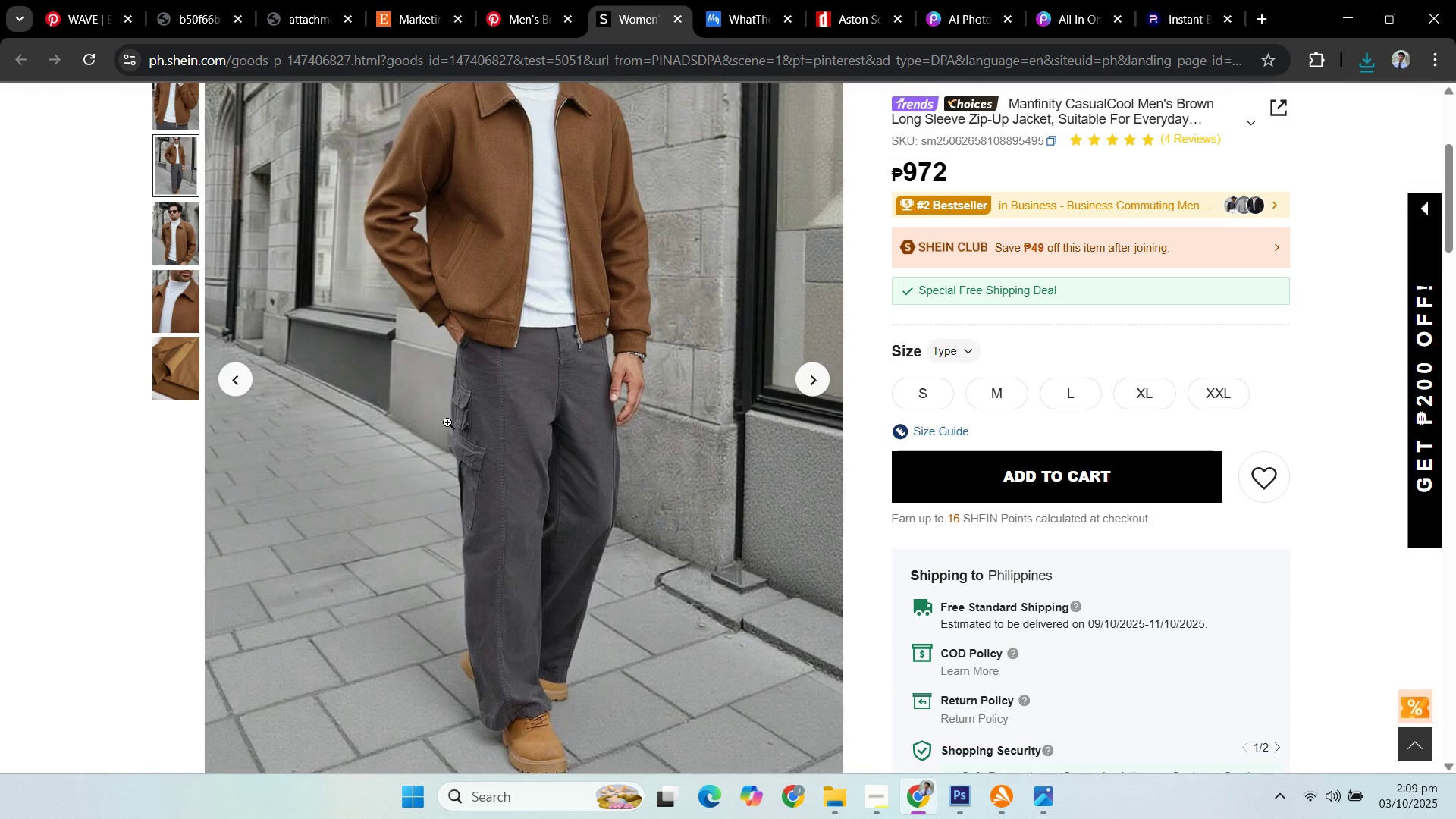 
scroll: coordinate [436, 420], scroll_direction: up, amount: 2.0
 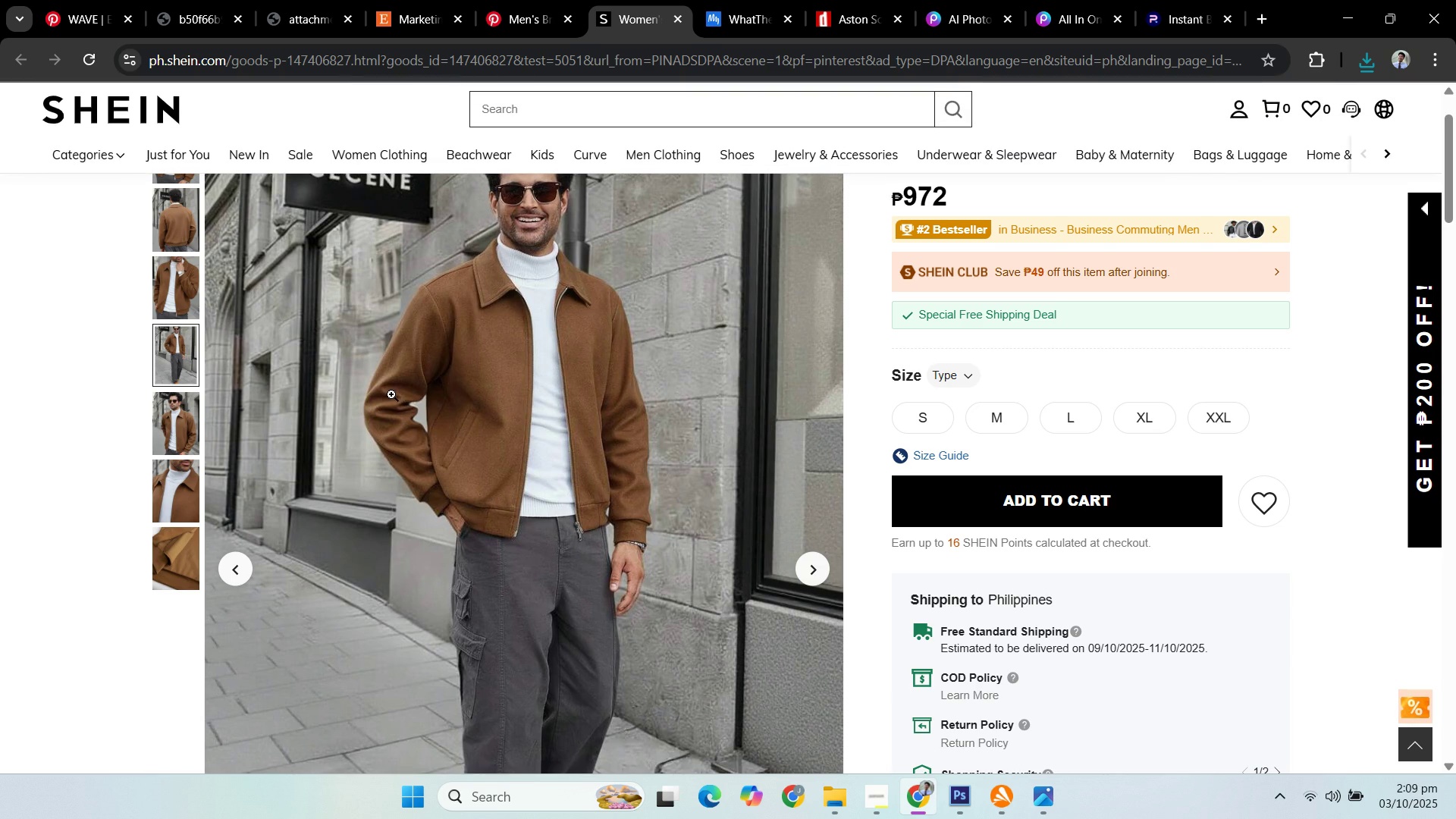 
right_click([390, 394])
 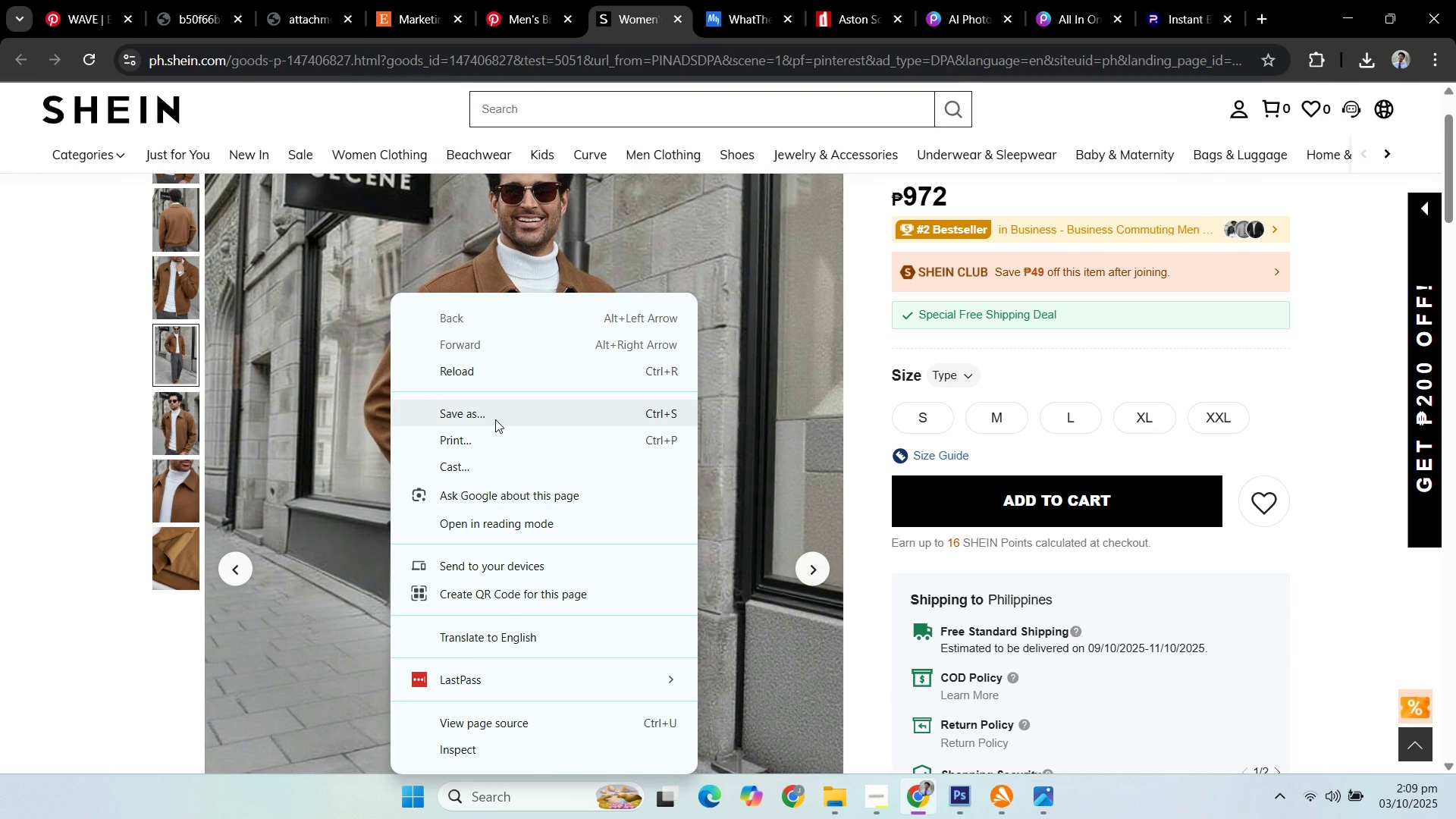 
wait(6.42)
 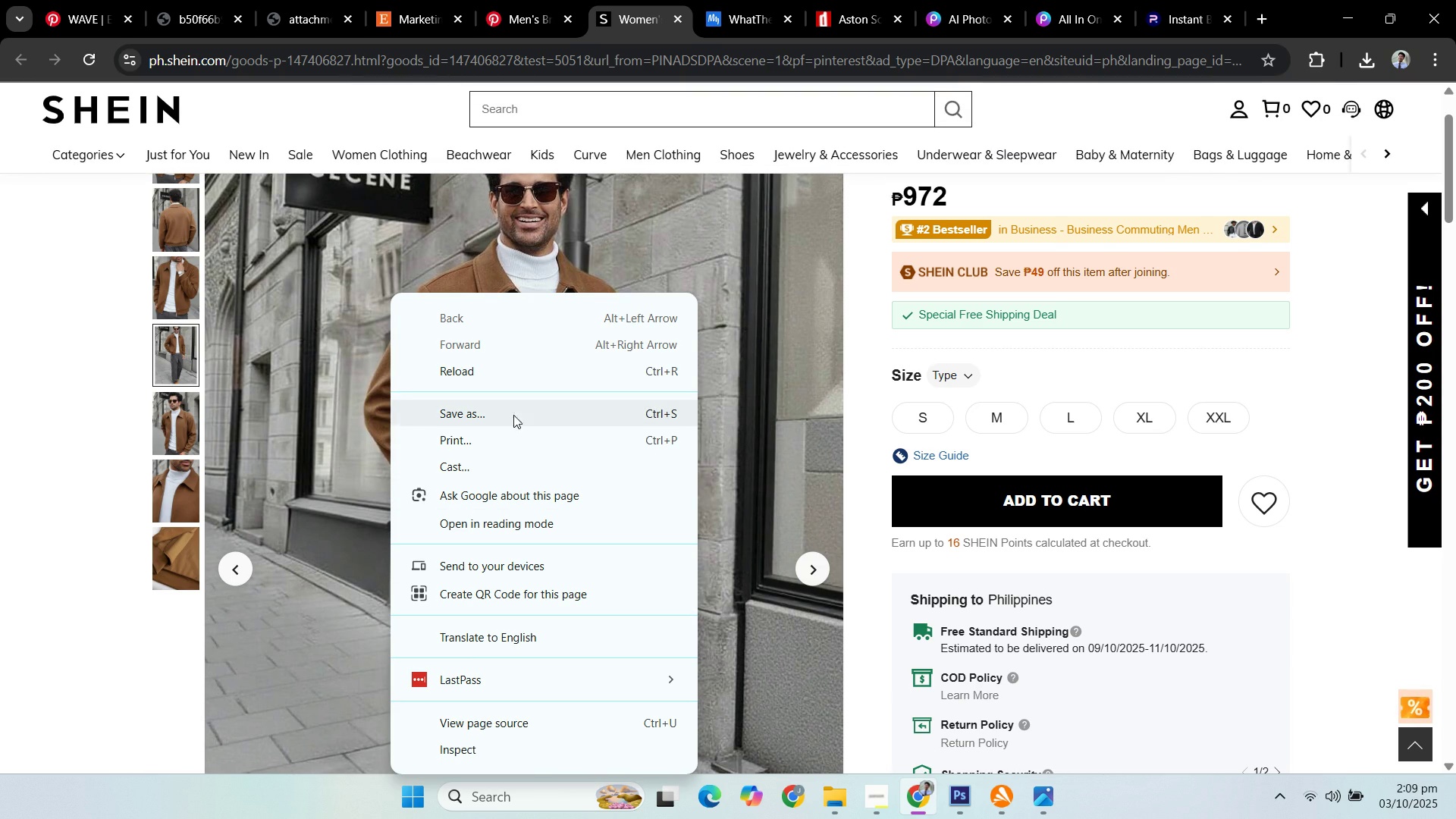 
left_click([466, 418])
 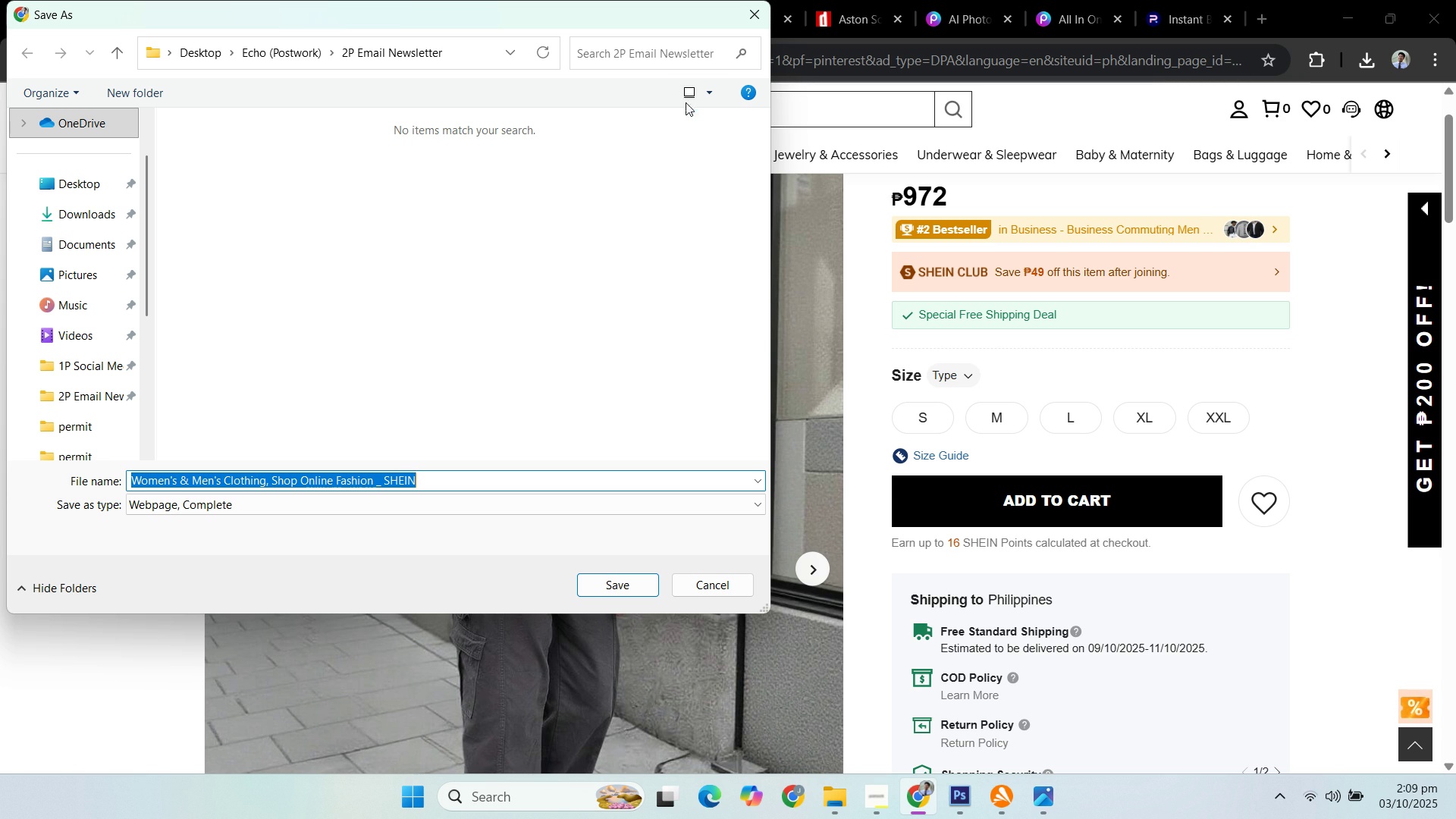 
wait(6.45)
 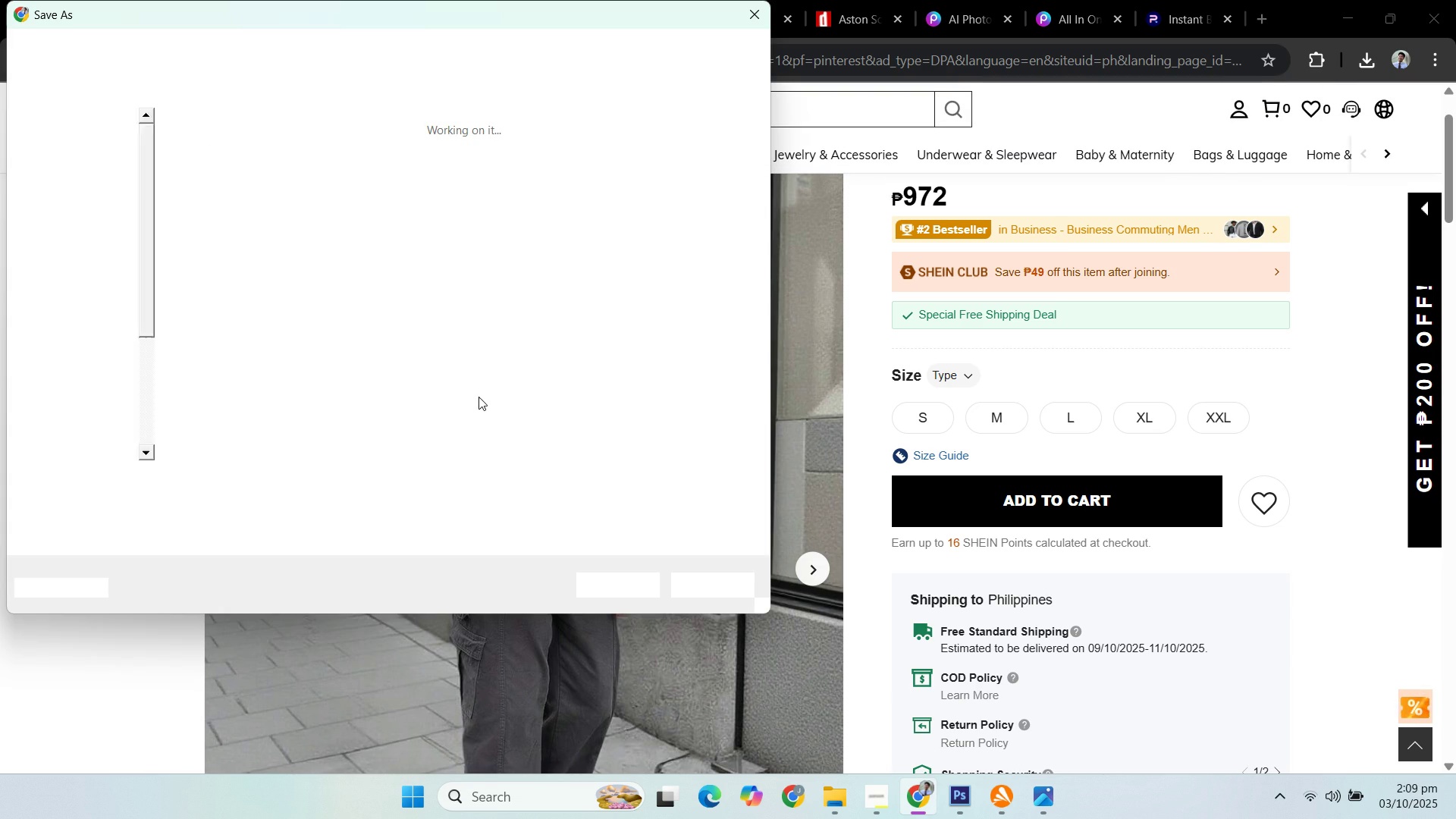 
left_click([739, 19])
 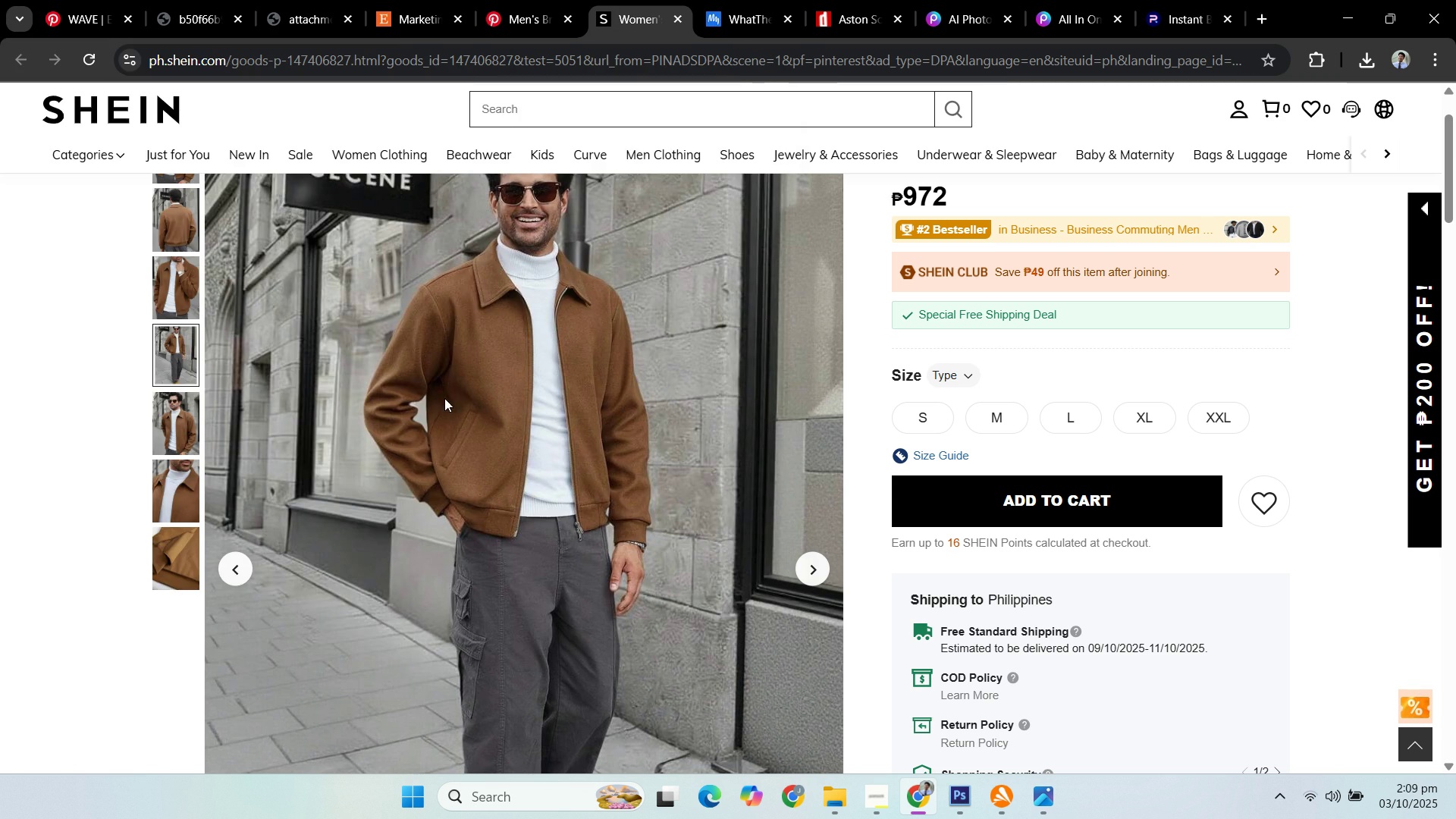 
scroll: coordinate [444, 399], scroll_direction: down, amount: 3.0
 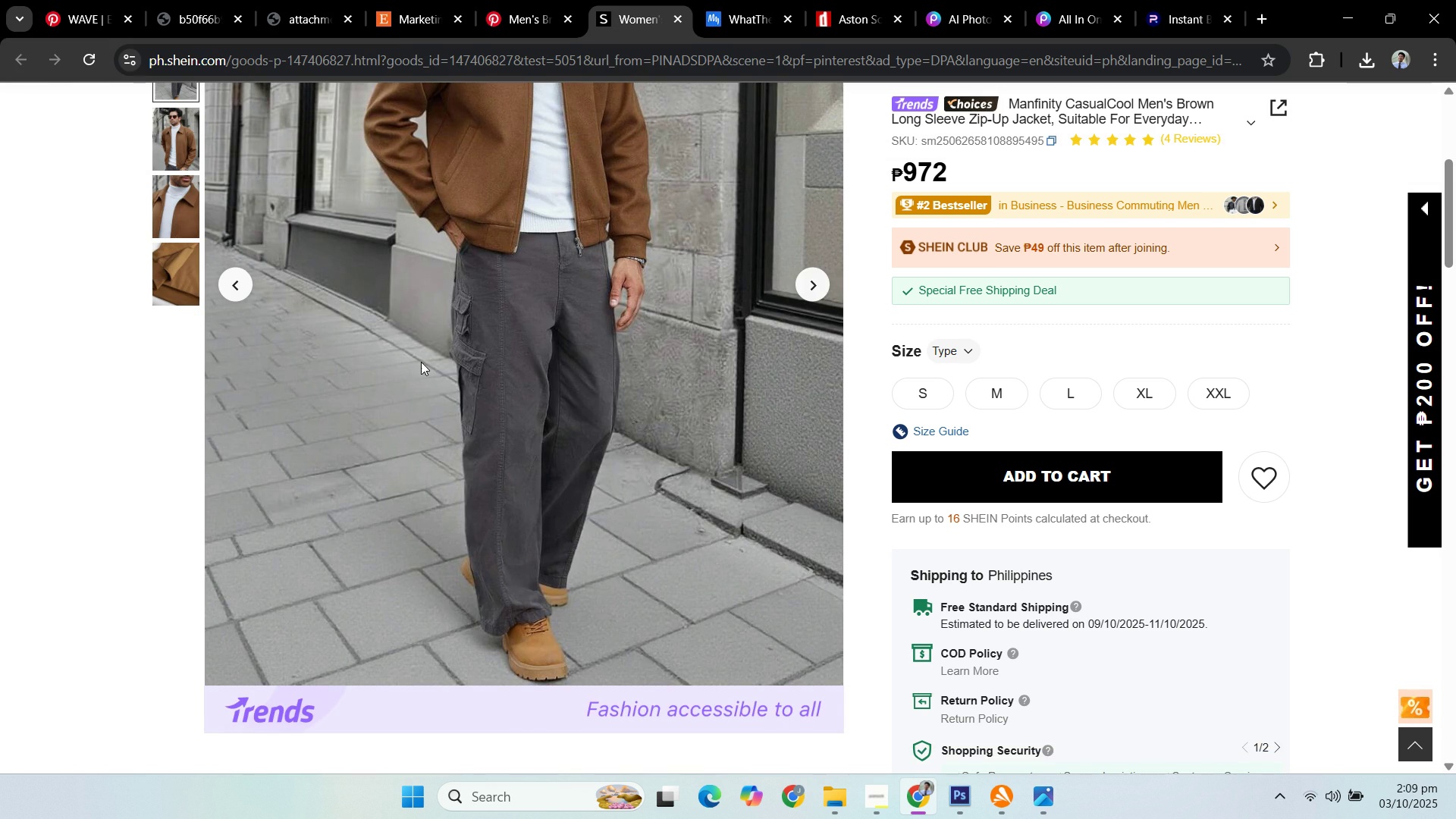 
right_click([420, 358])
 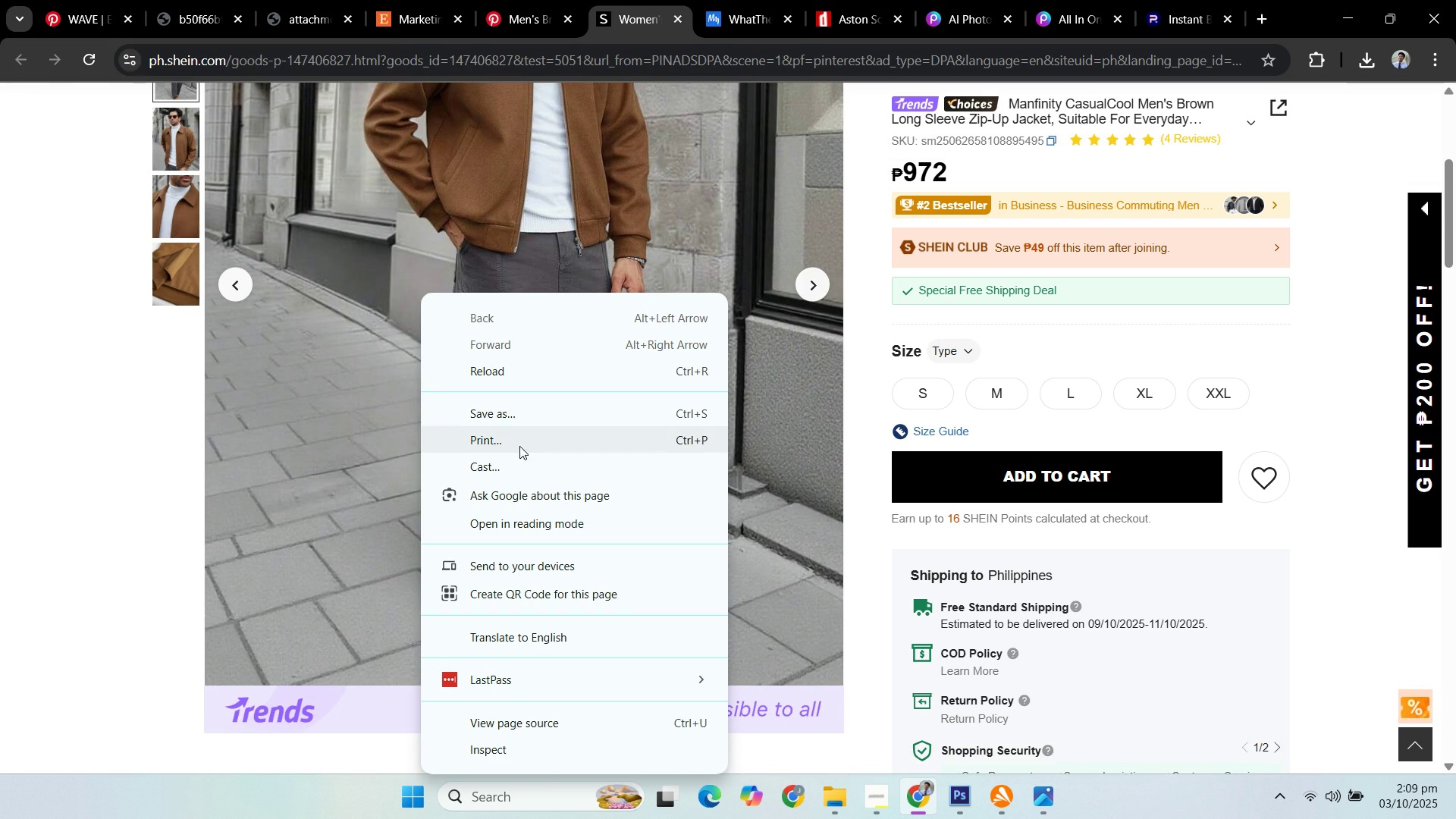 
mouse_move([522, 413])
 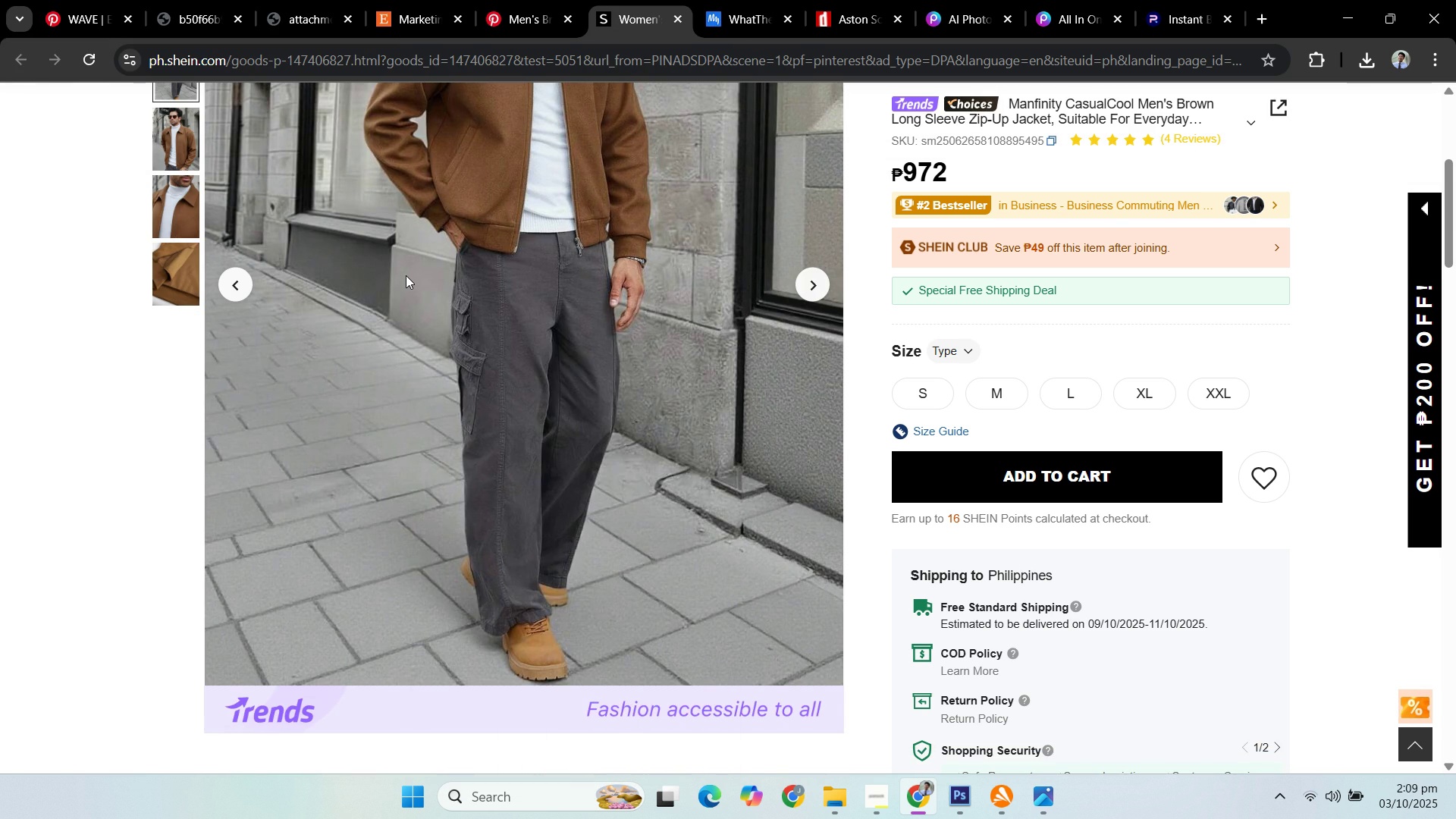 
right_click([406, 275])
 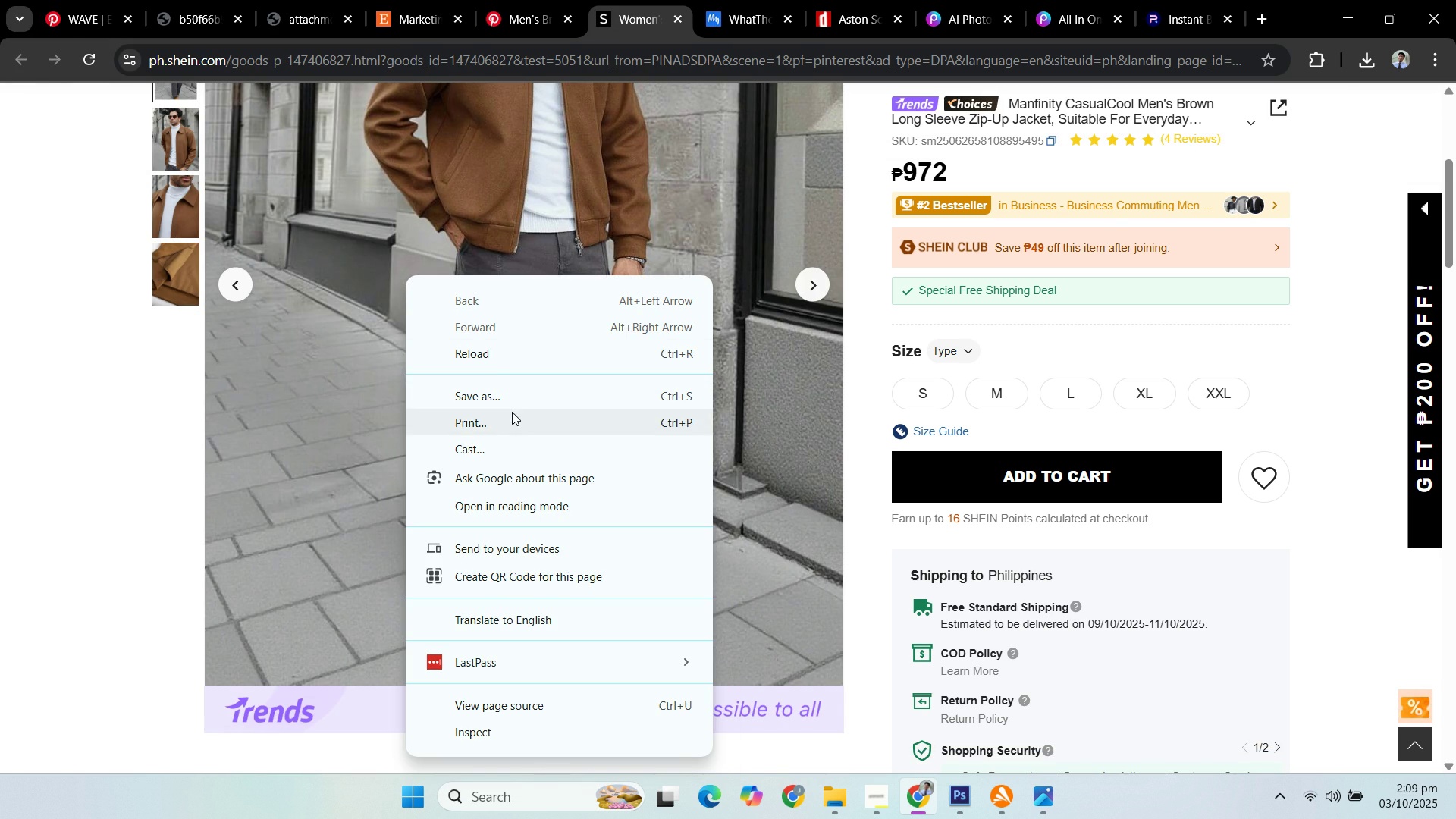 
left_click([506, 397])
 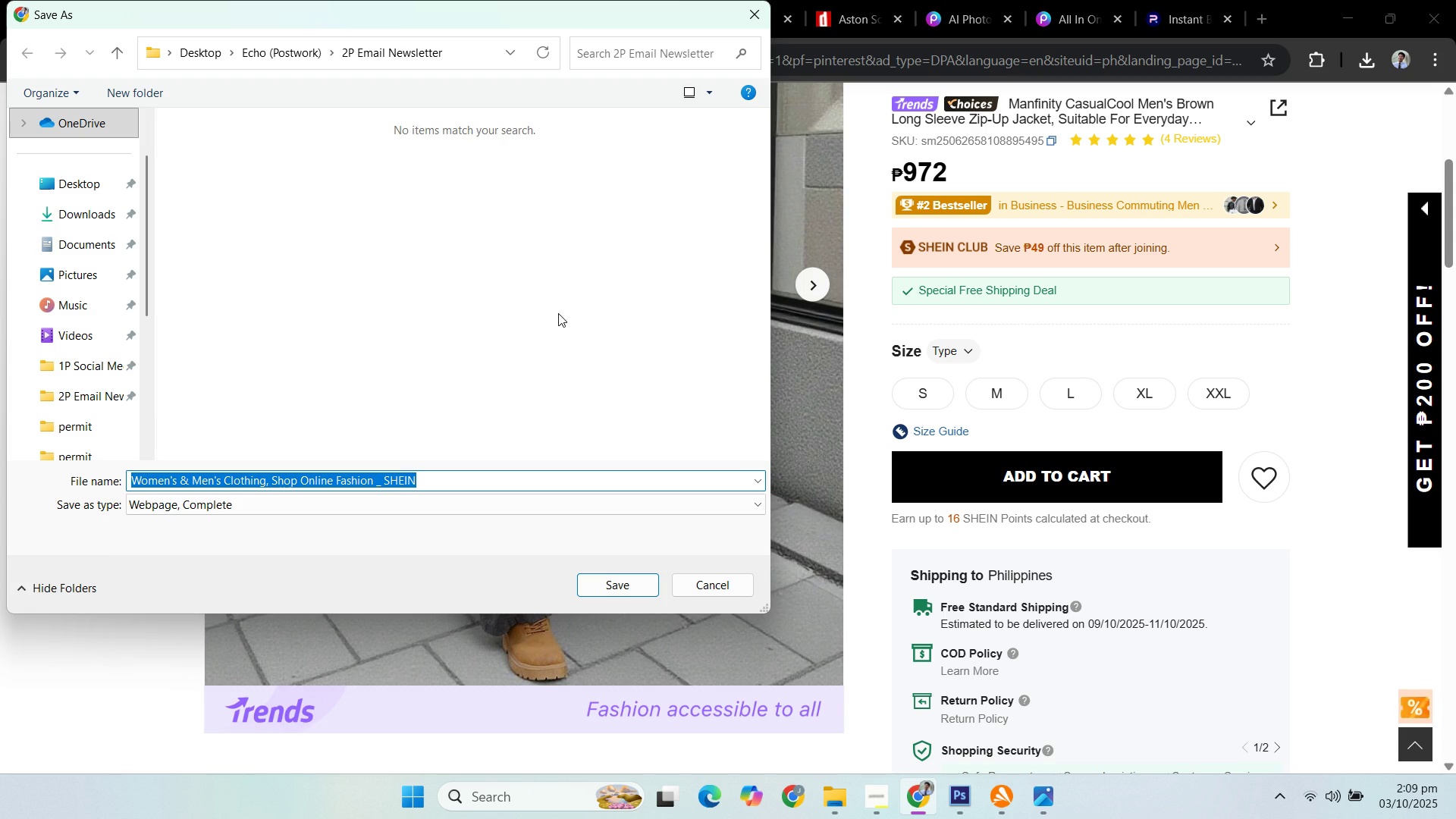 
wait(9.05)
 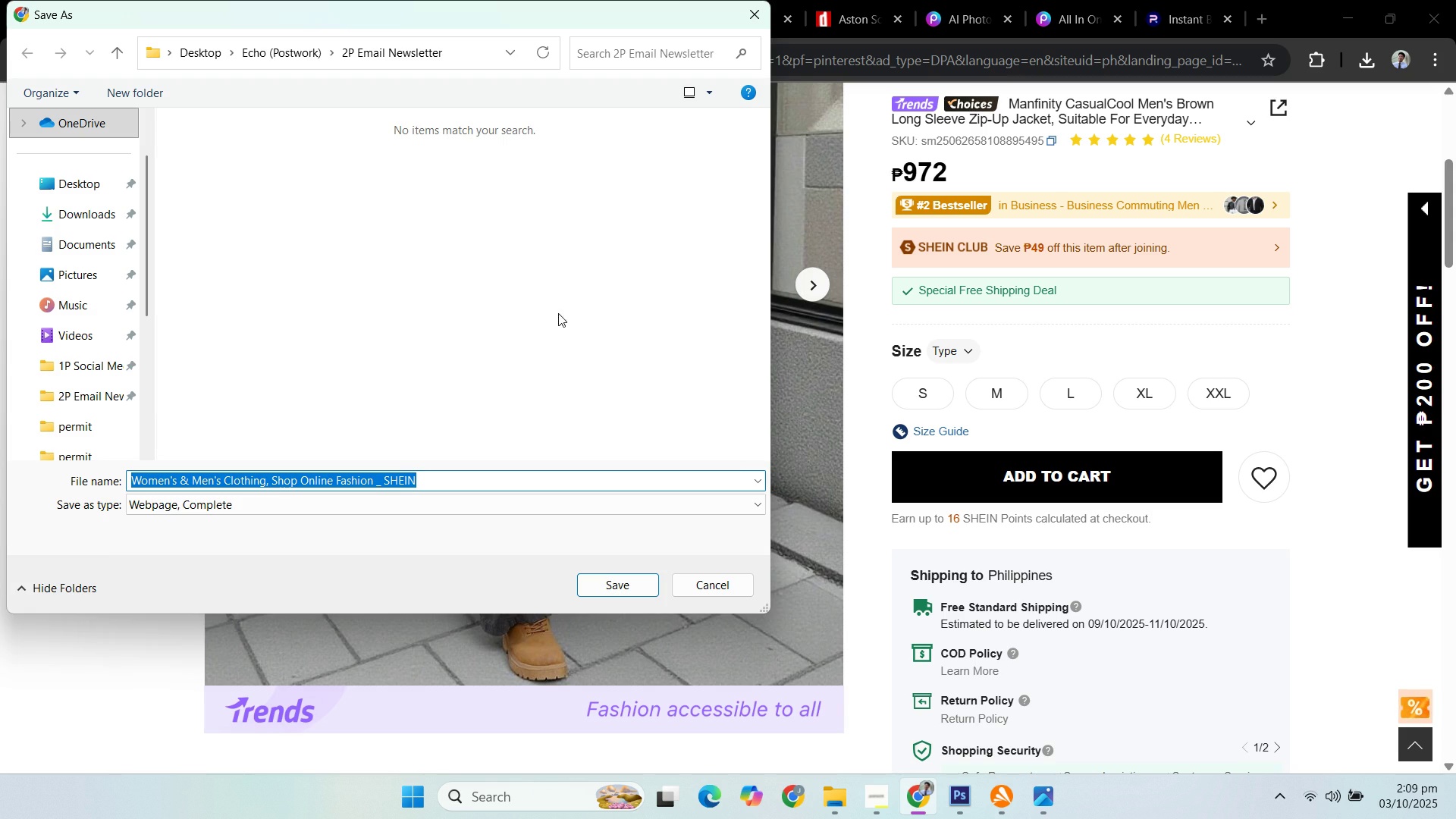 
left_click([753, 16])
 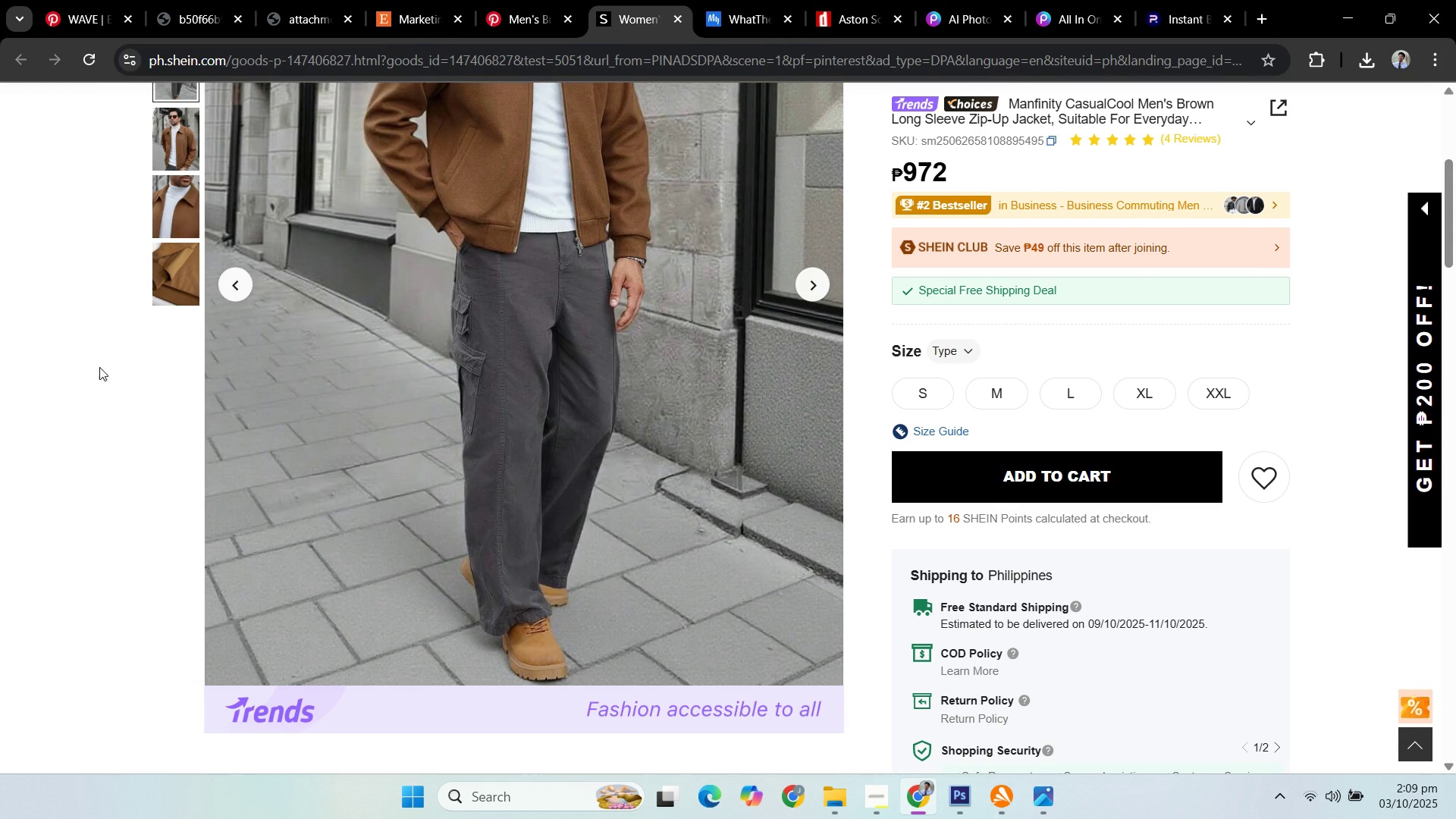 
scroll: coordinate [114, 410], scroll_direction: up, amount: 4.0
 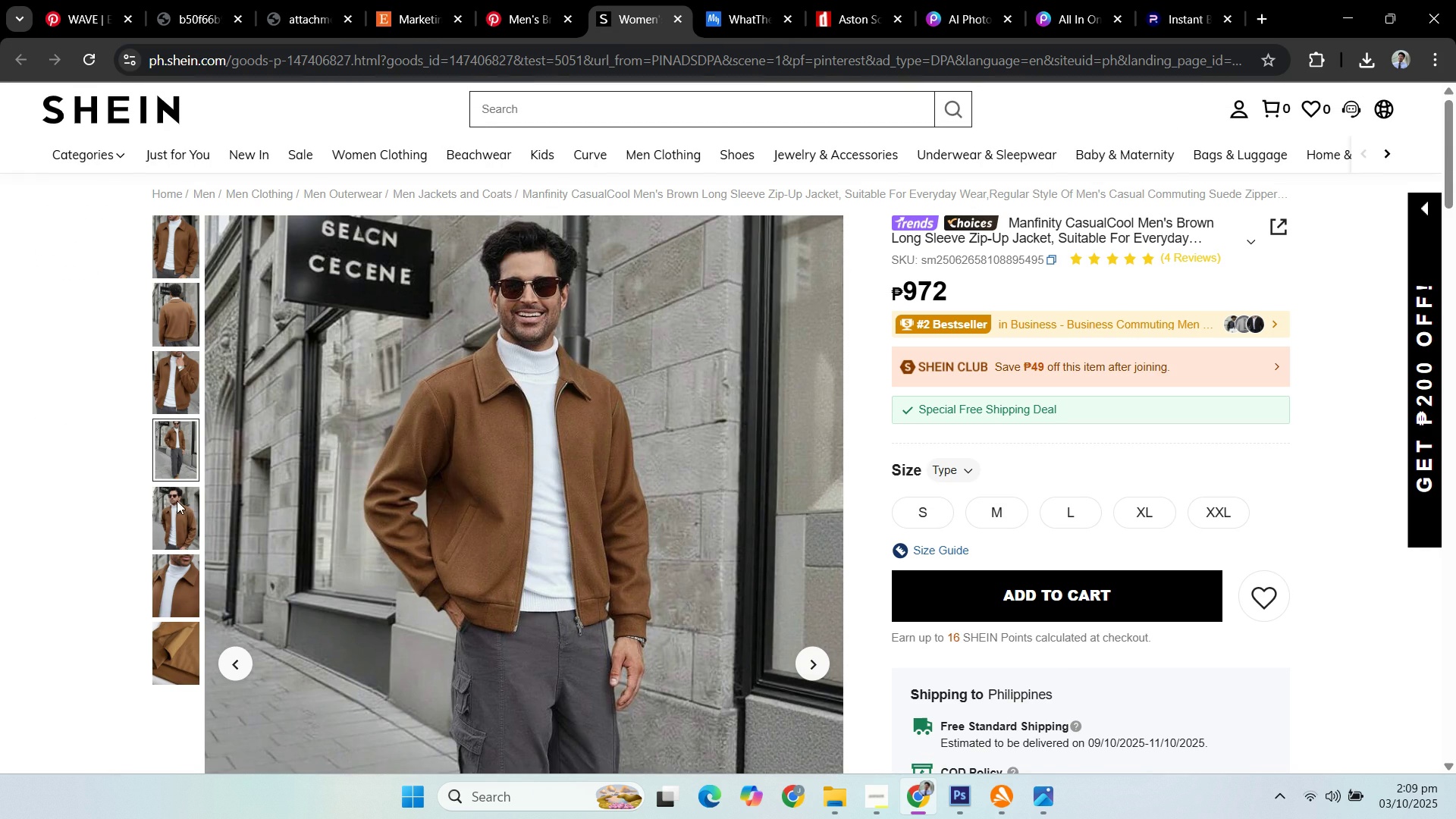 
left_click([180, 509])
 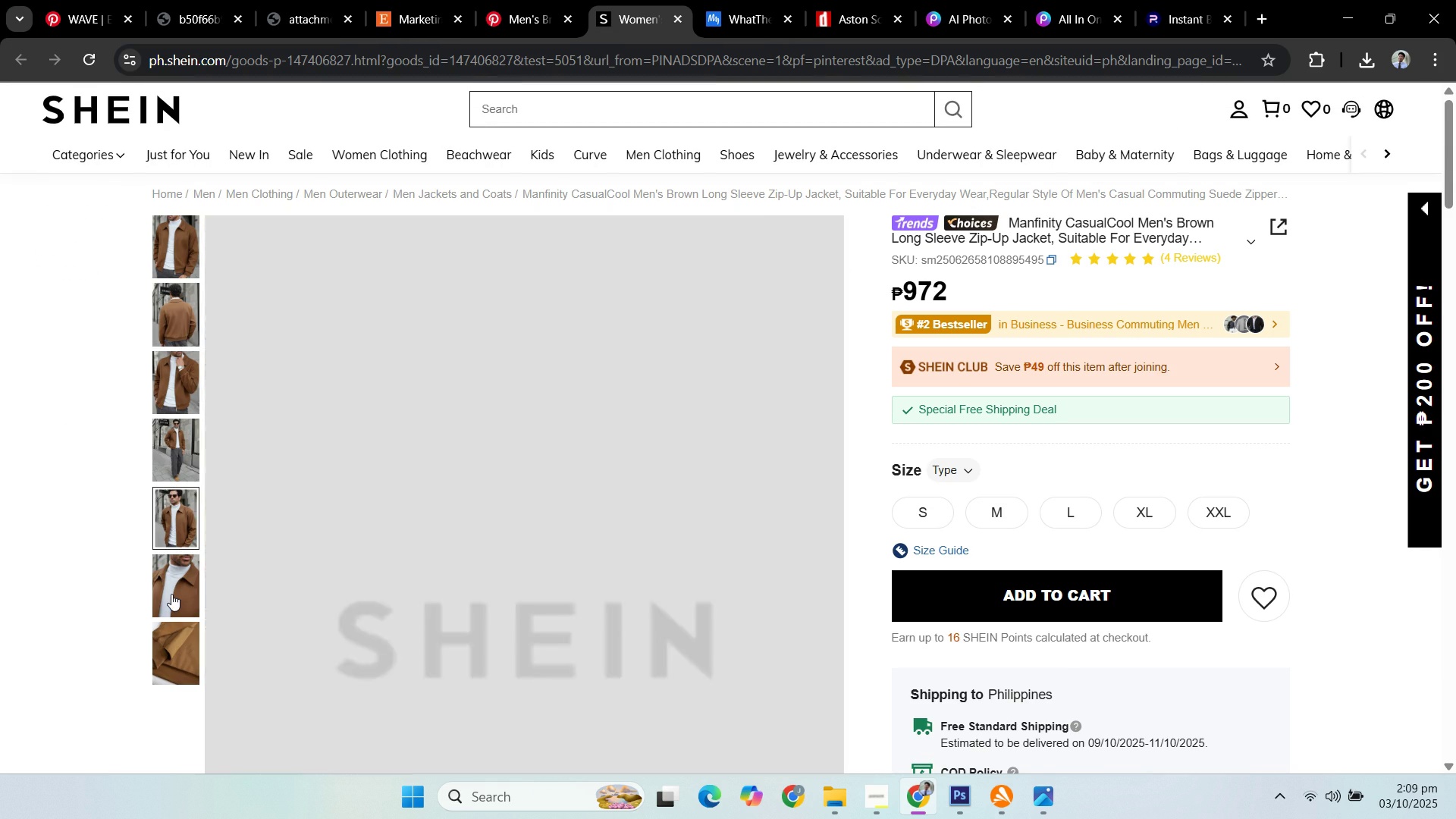 
left_click([170, 599])
 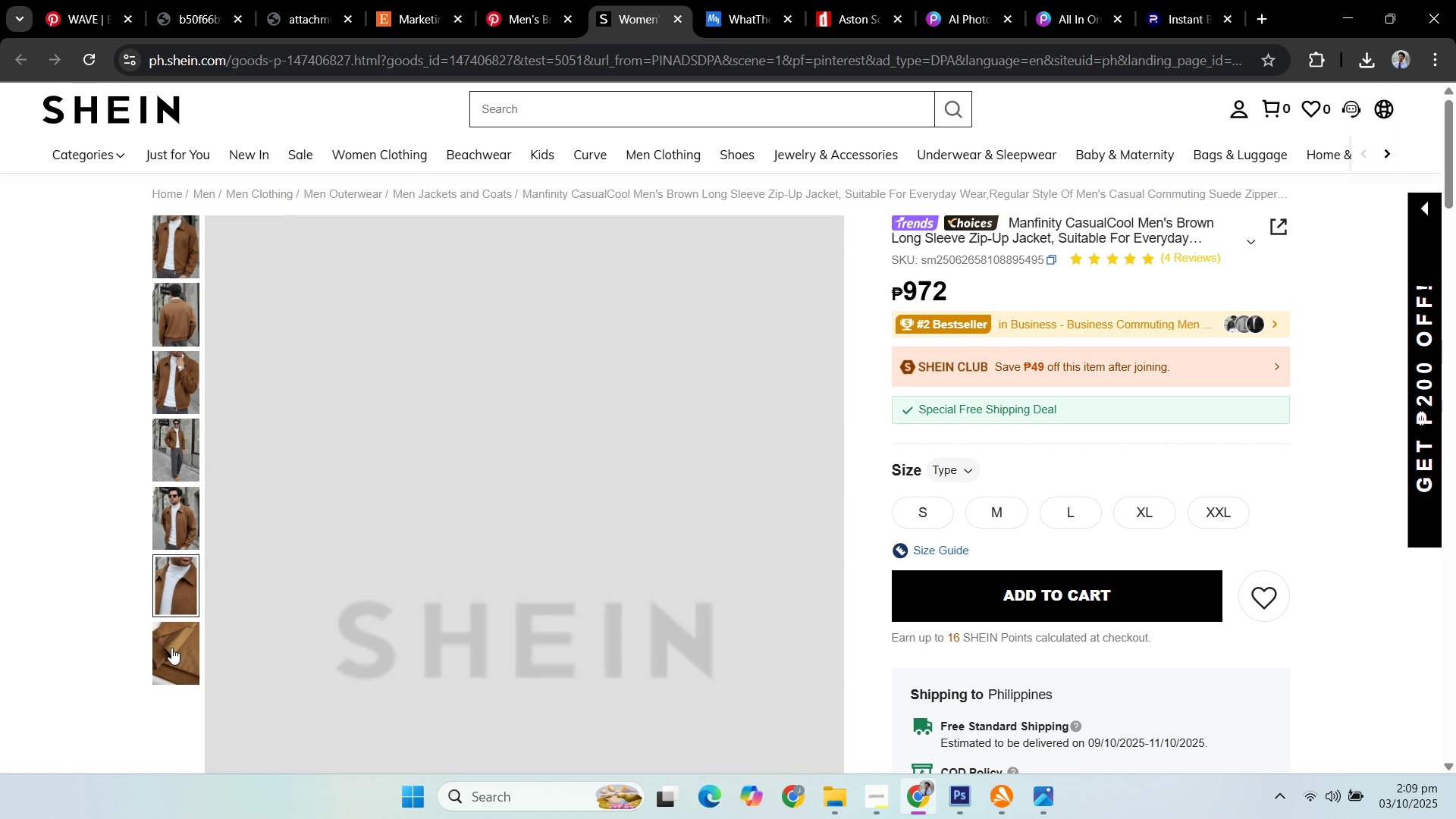 
left_click([171, 648])
 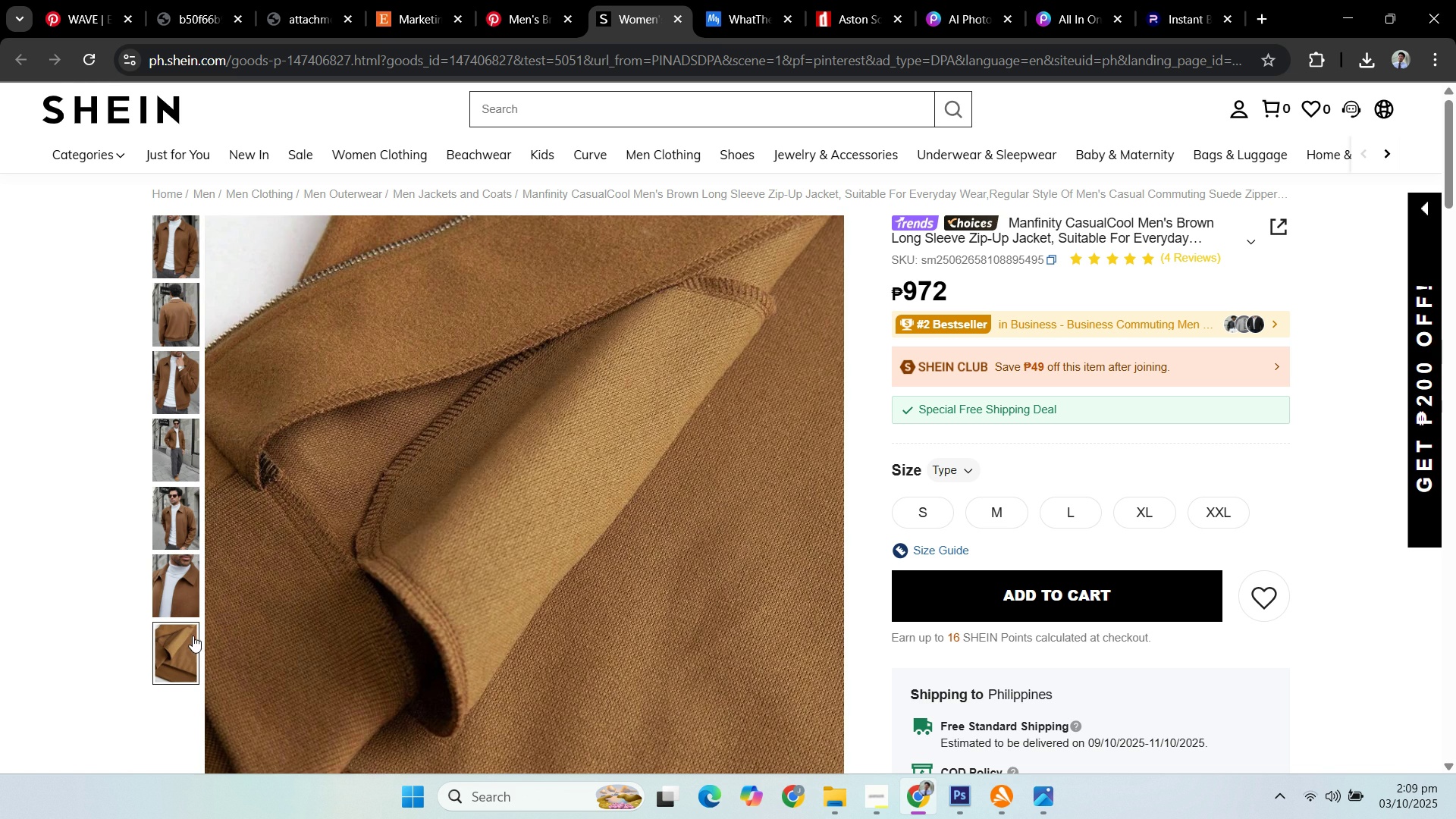 
scroll: coordinate [71, 526], scroll_direction: down, amount: 7.0
 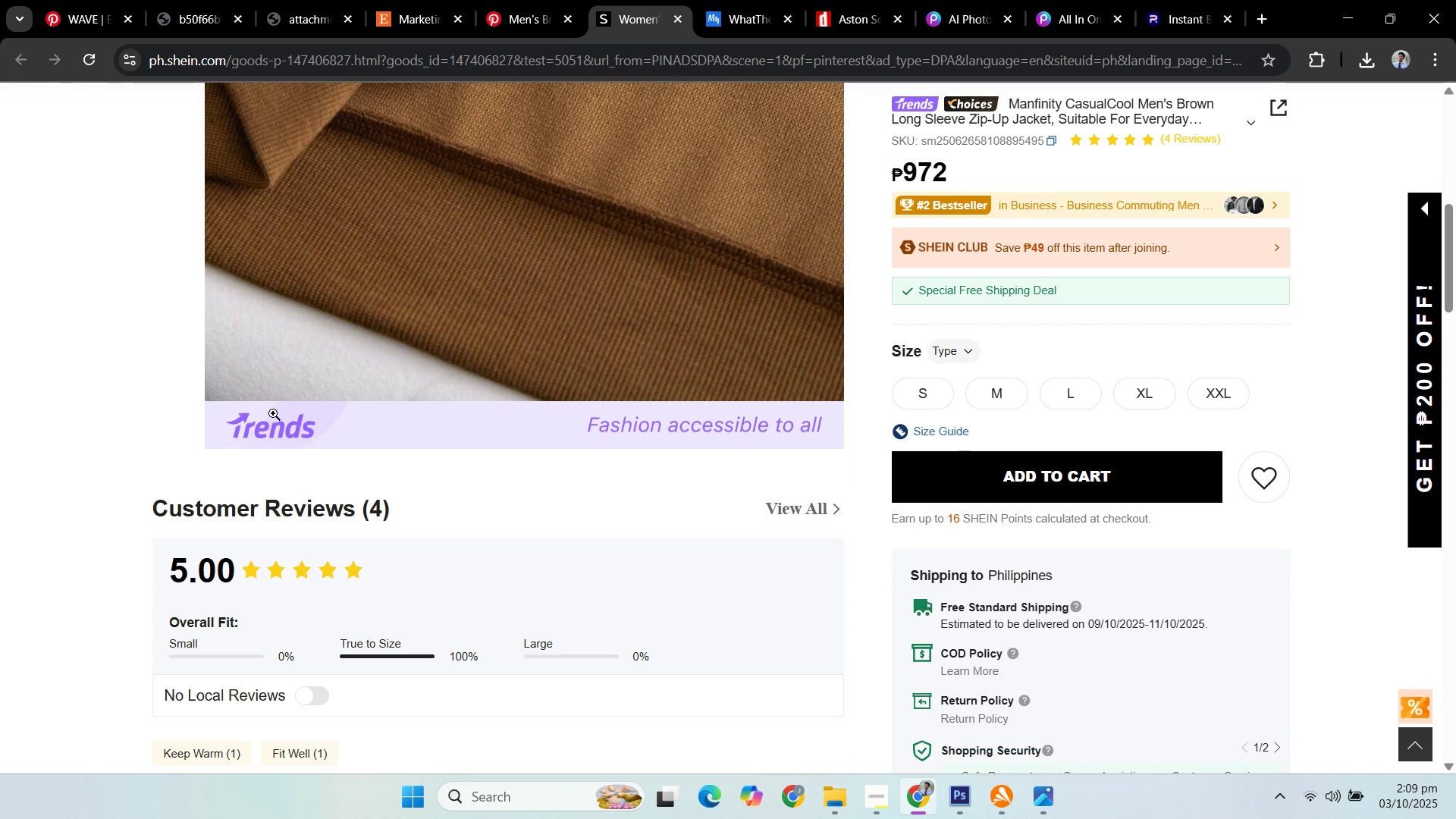 
scroll: coordinate [475, 353], scroll_direction: up, amount: 5.0
 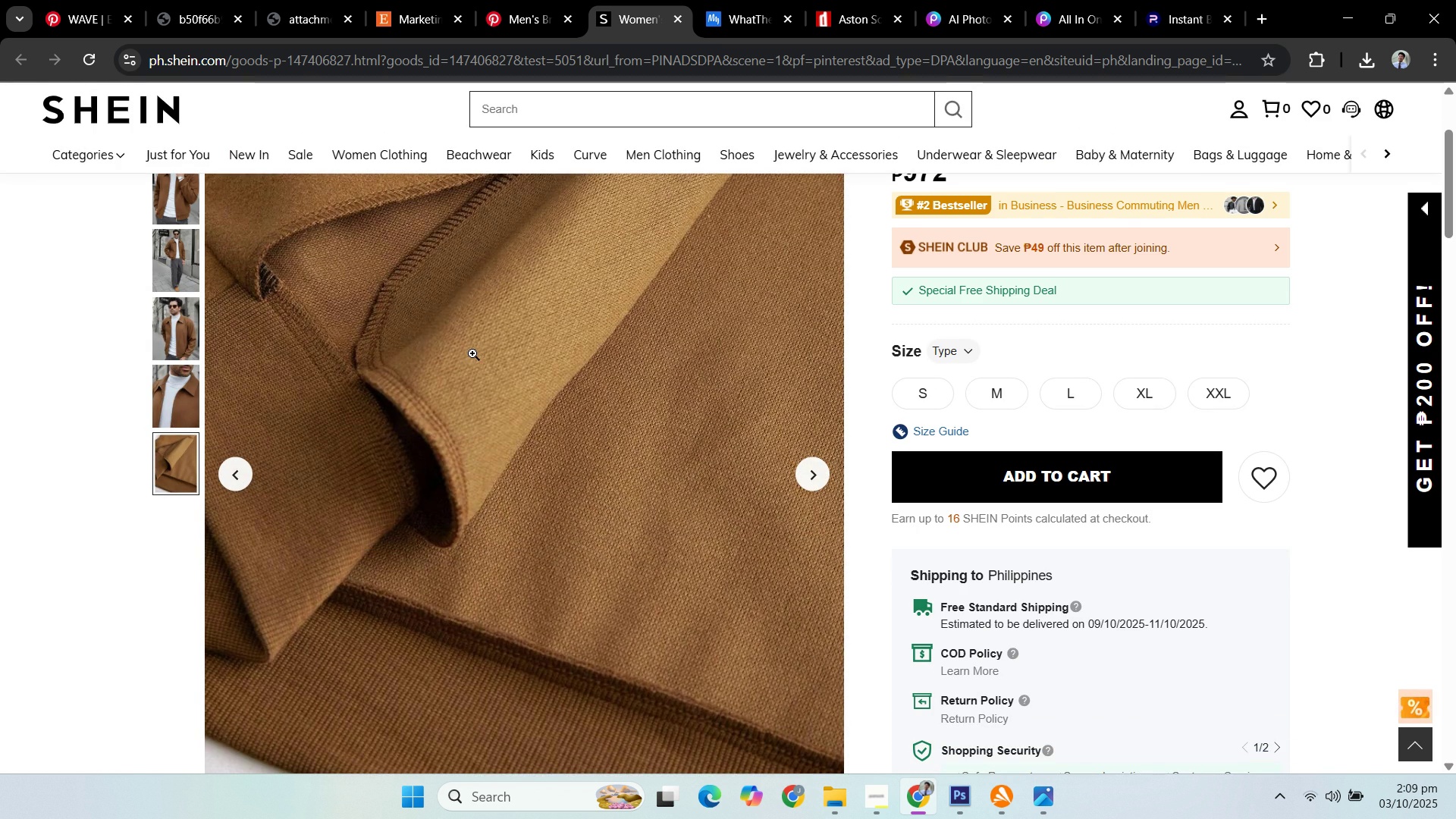 
right_click([472, 353])
 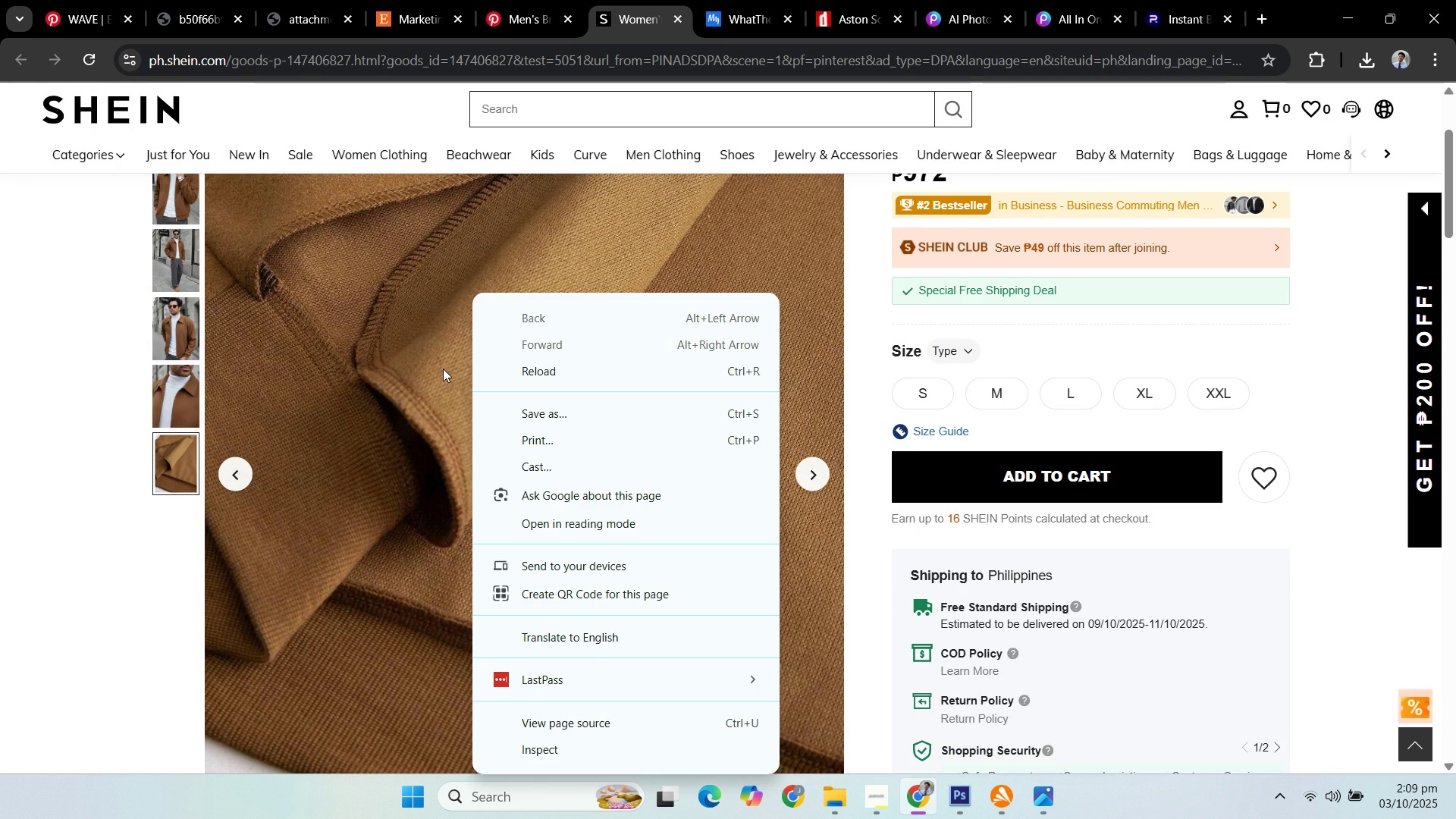 
left_click([441, 369])
 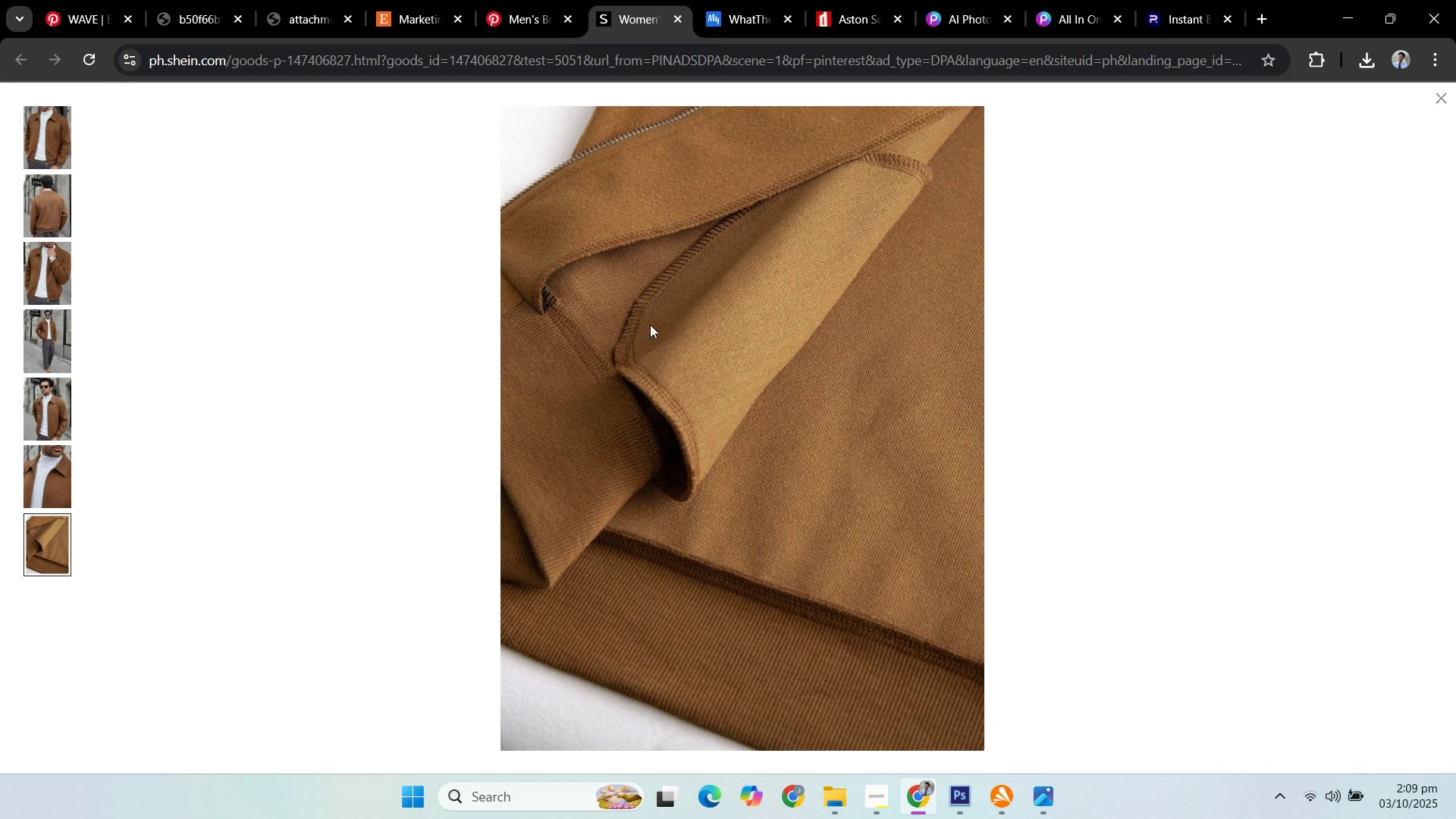 
right_click([683, 320])
 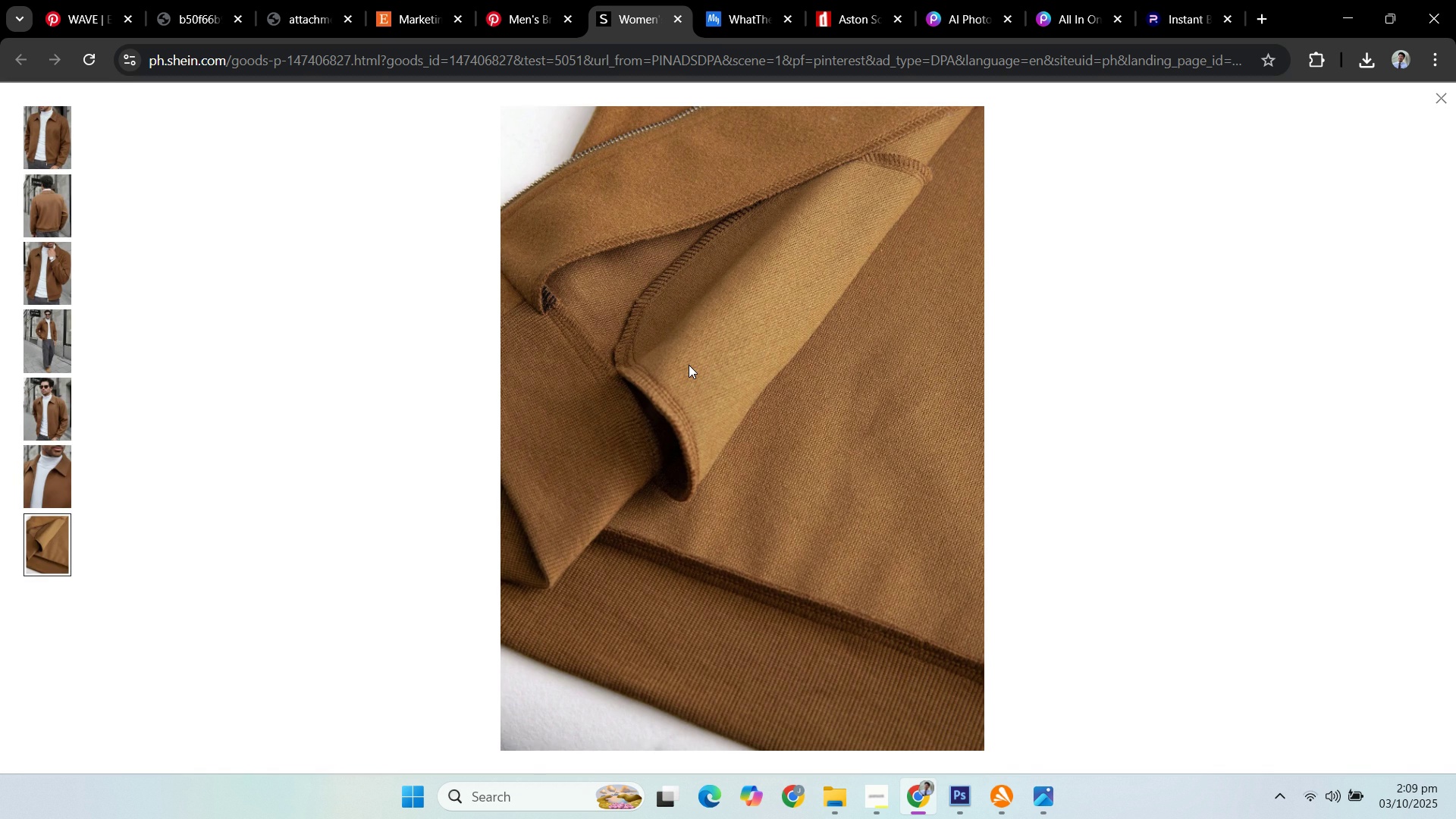 
right_click([689, 365])
 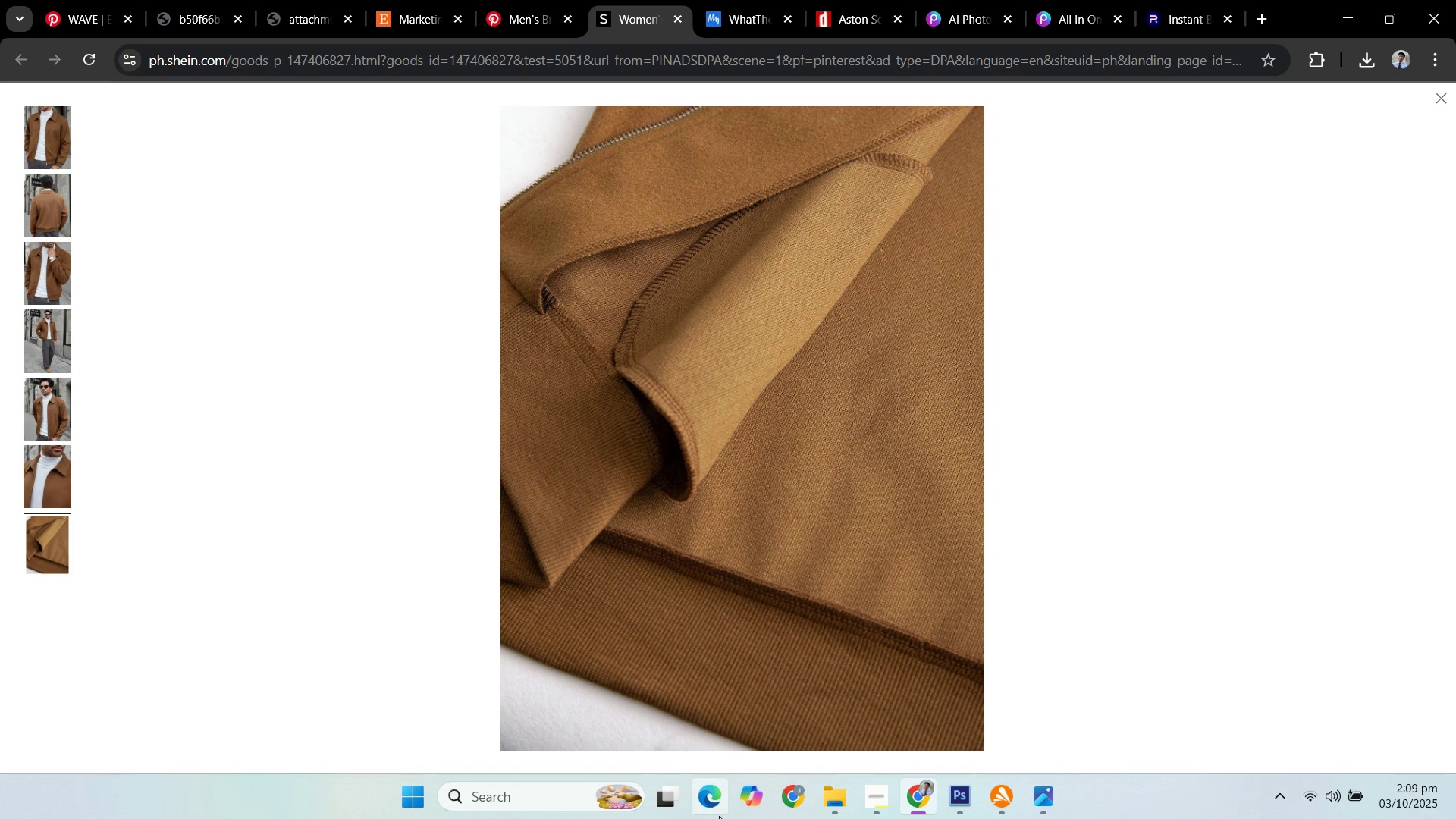 
left_click([513, 796])
 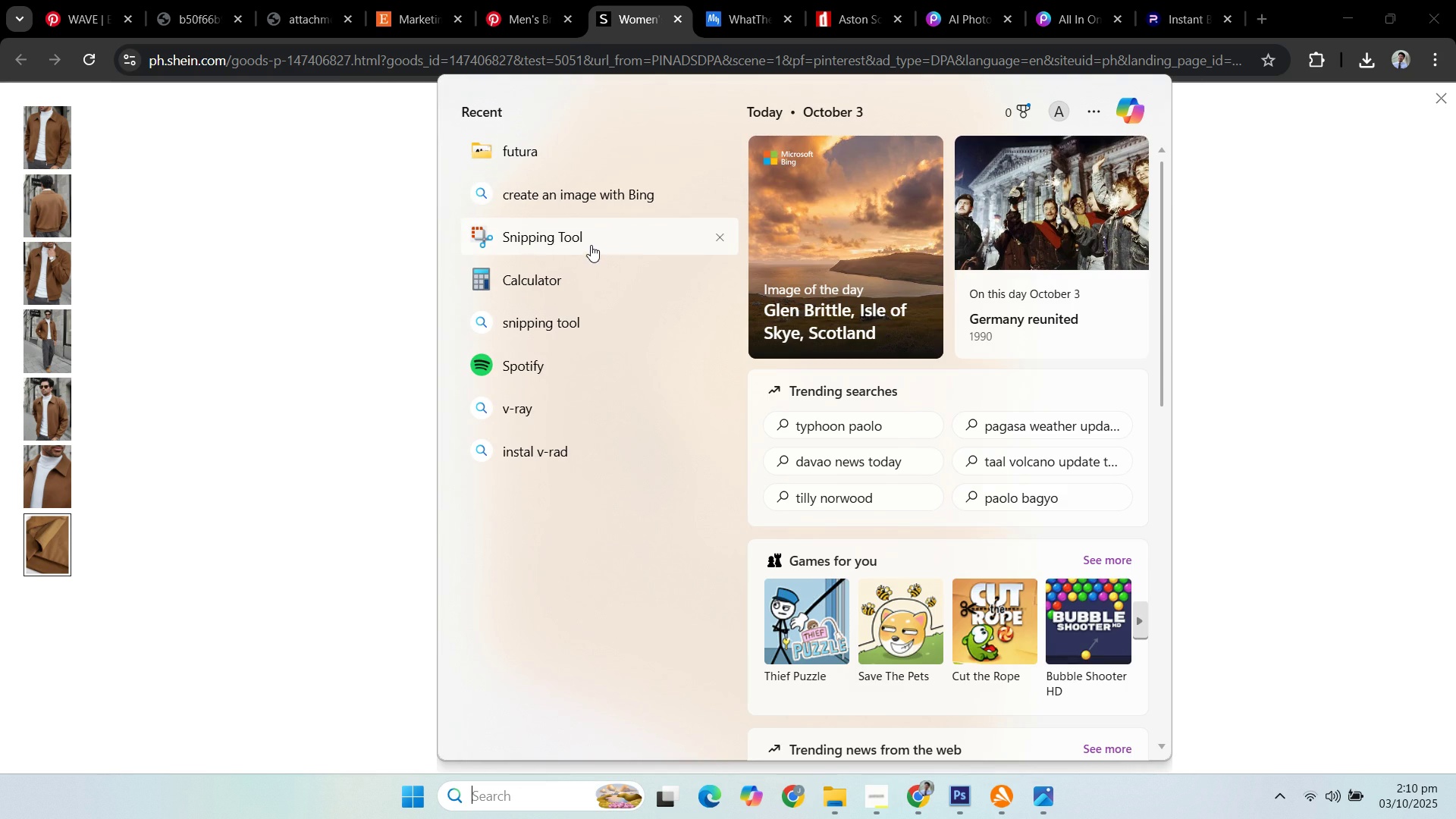 
left_click([585, 251])
 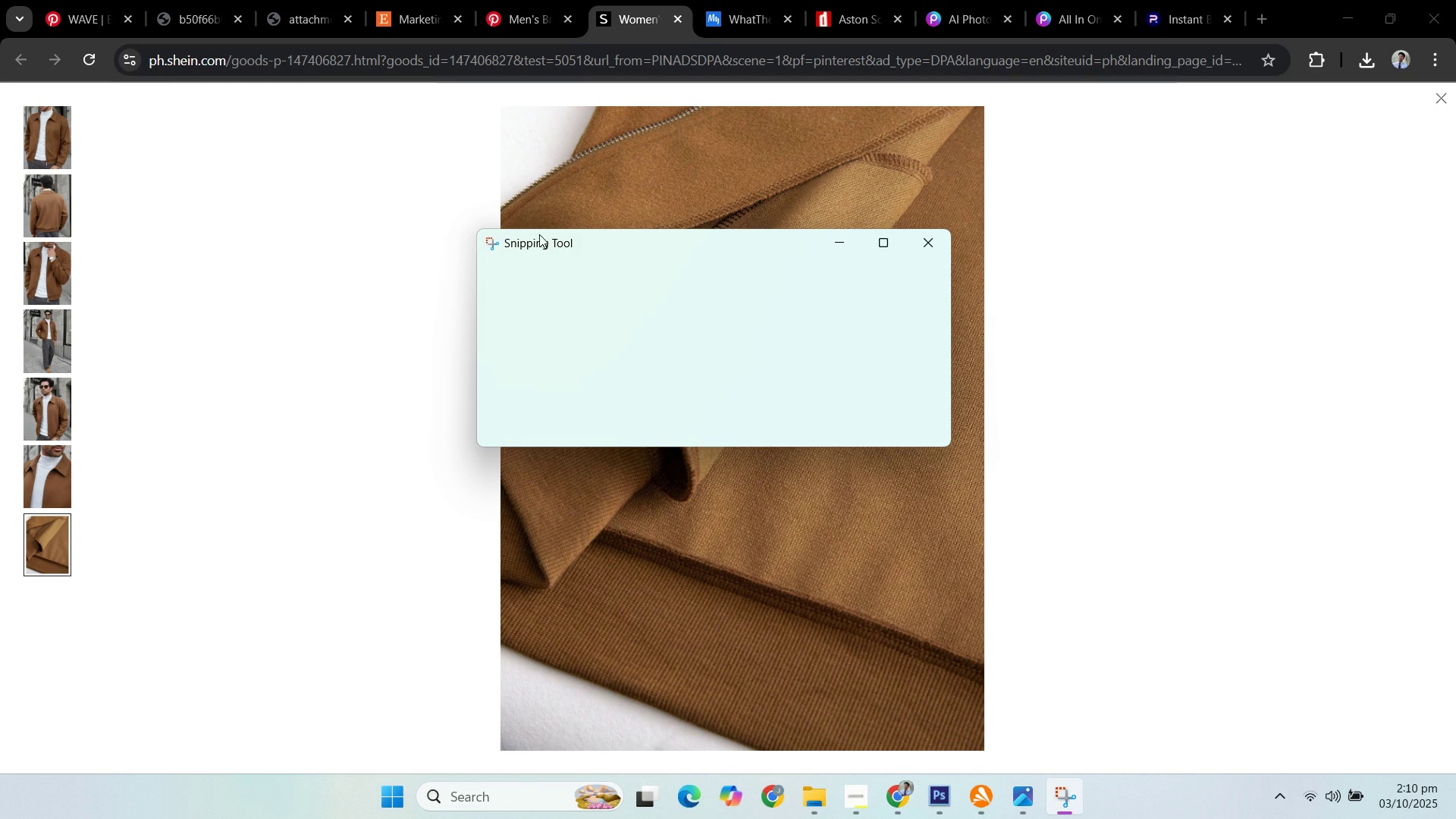 
left_click([531, 283])